 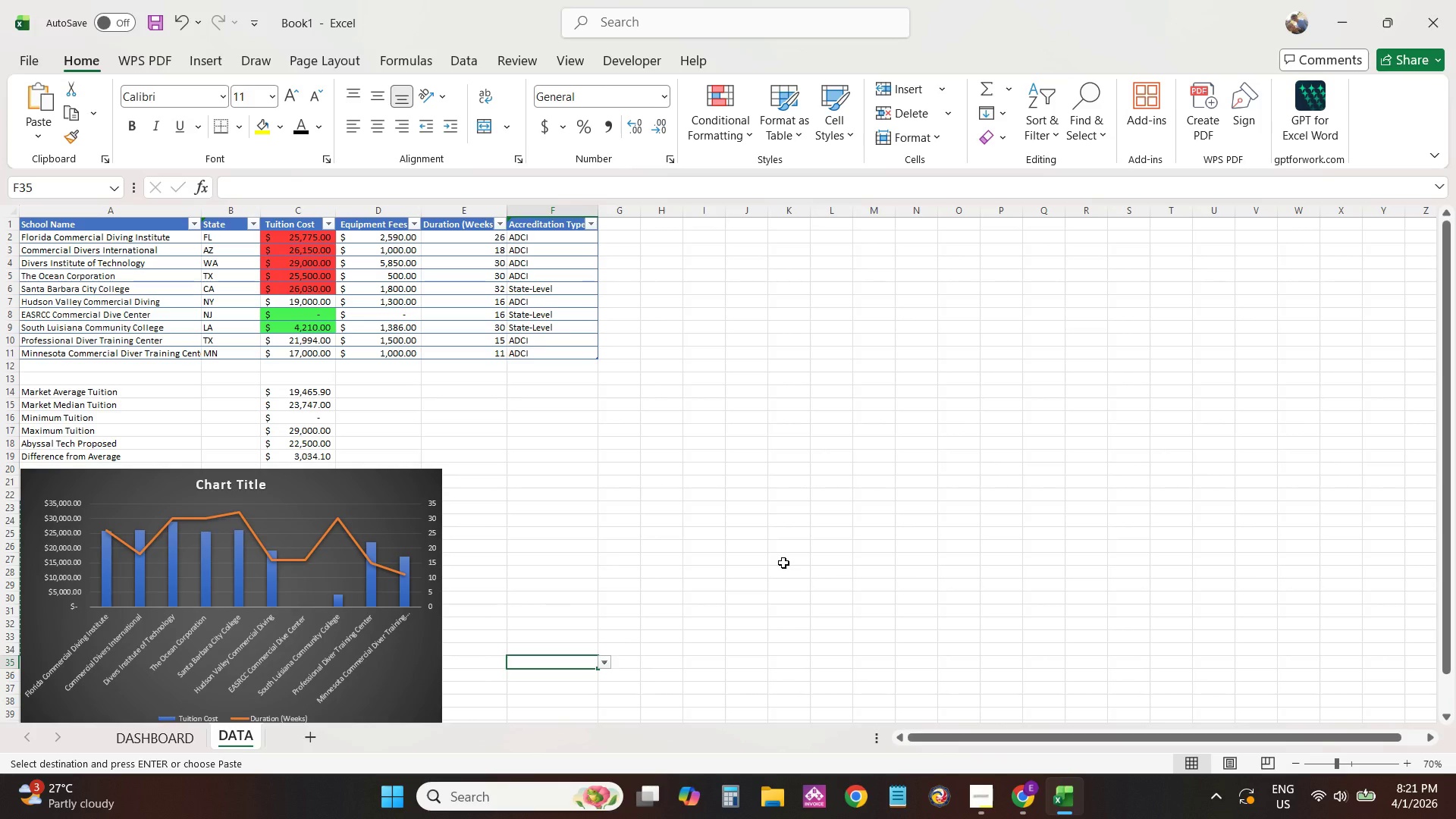 
double_click([254, 485])
 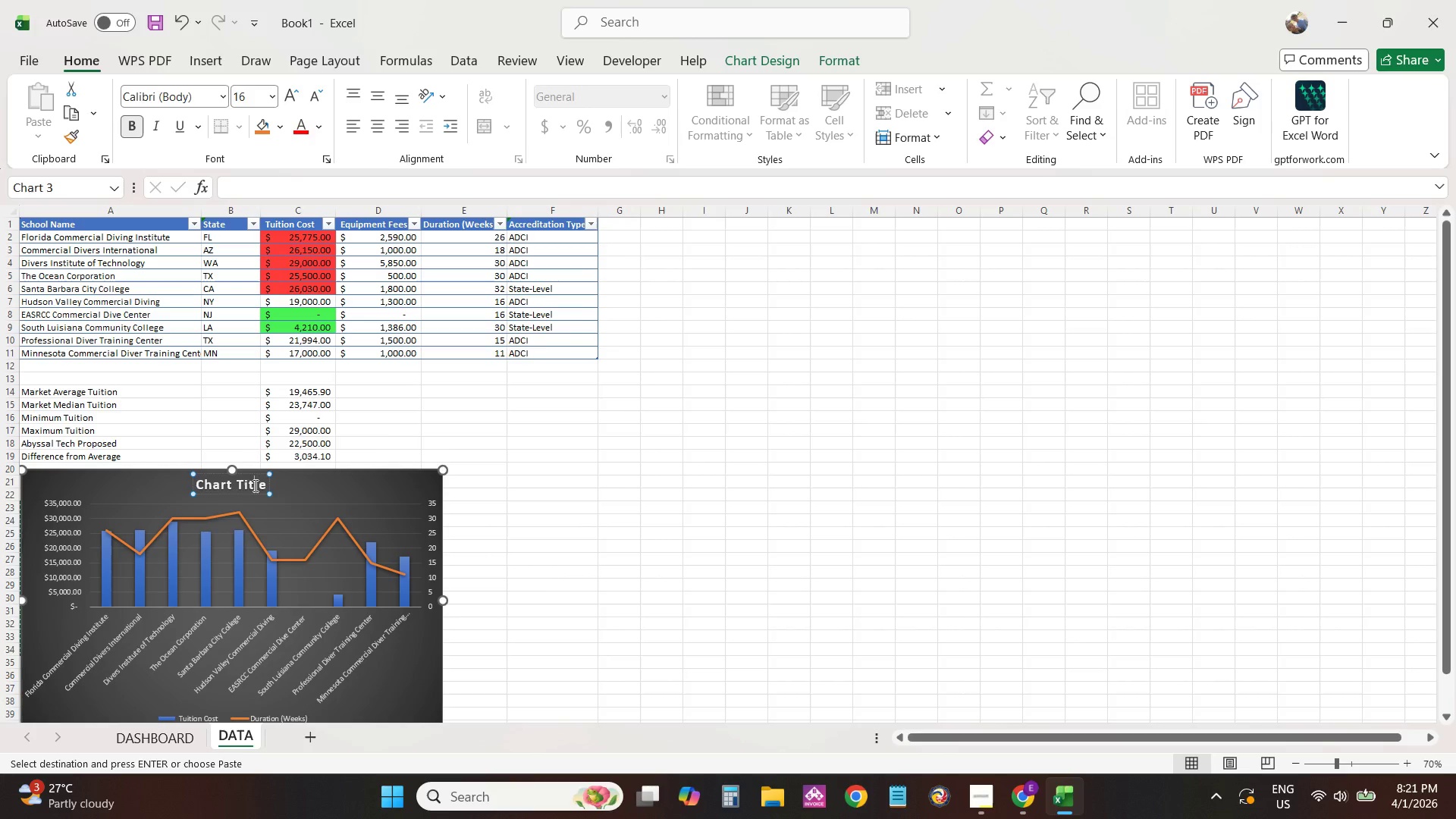 
triple_click([254, 485])
 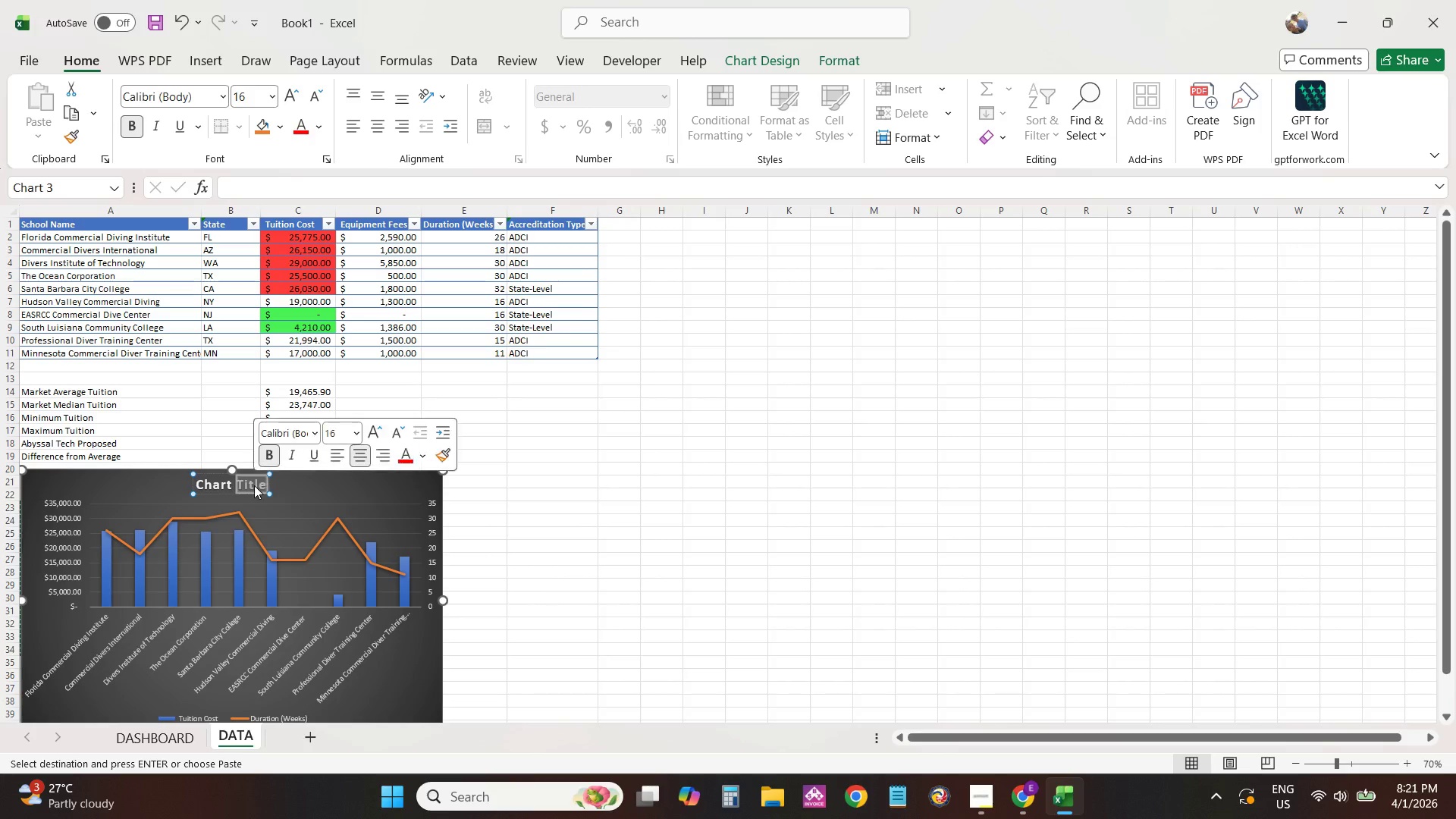 
triple_click([254, 485])
 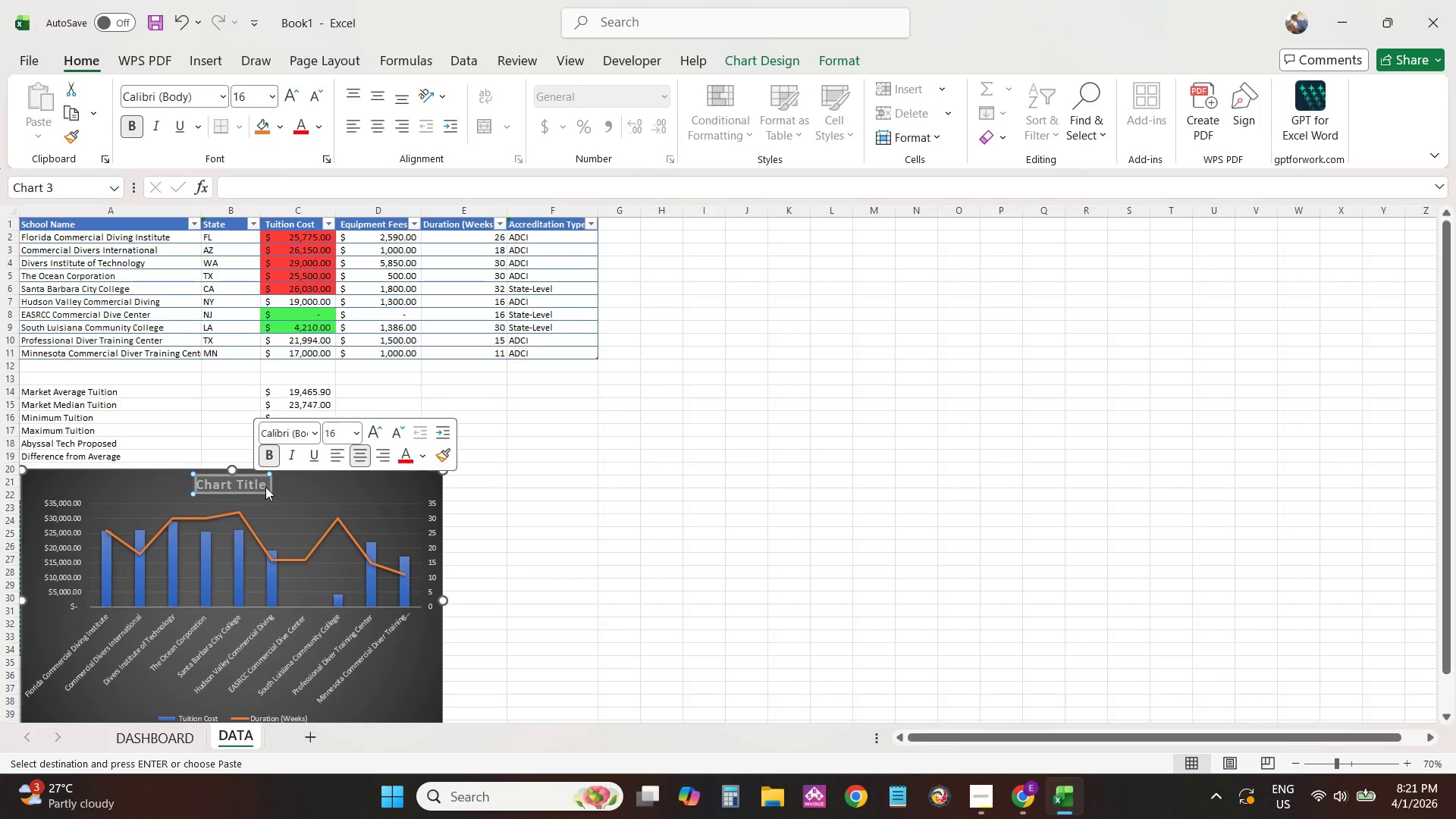 
type(Tuition Cost vs Program Duration)
 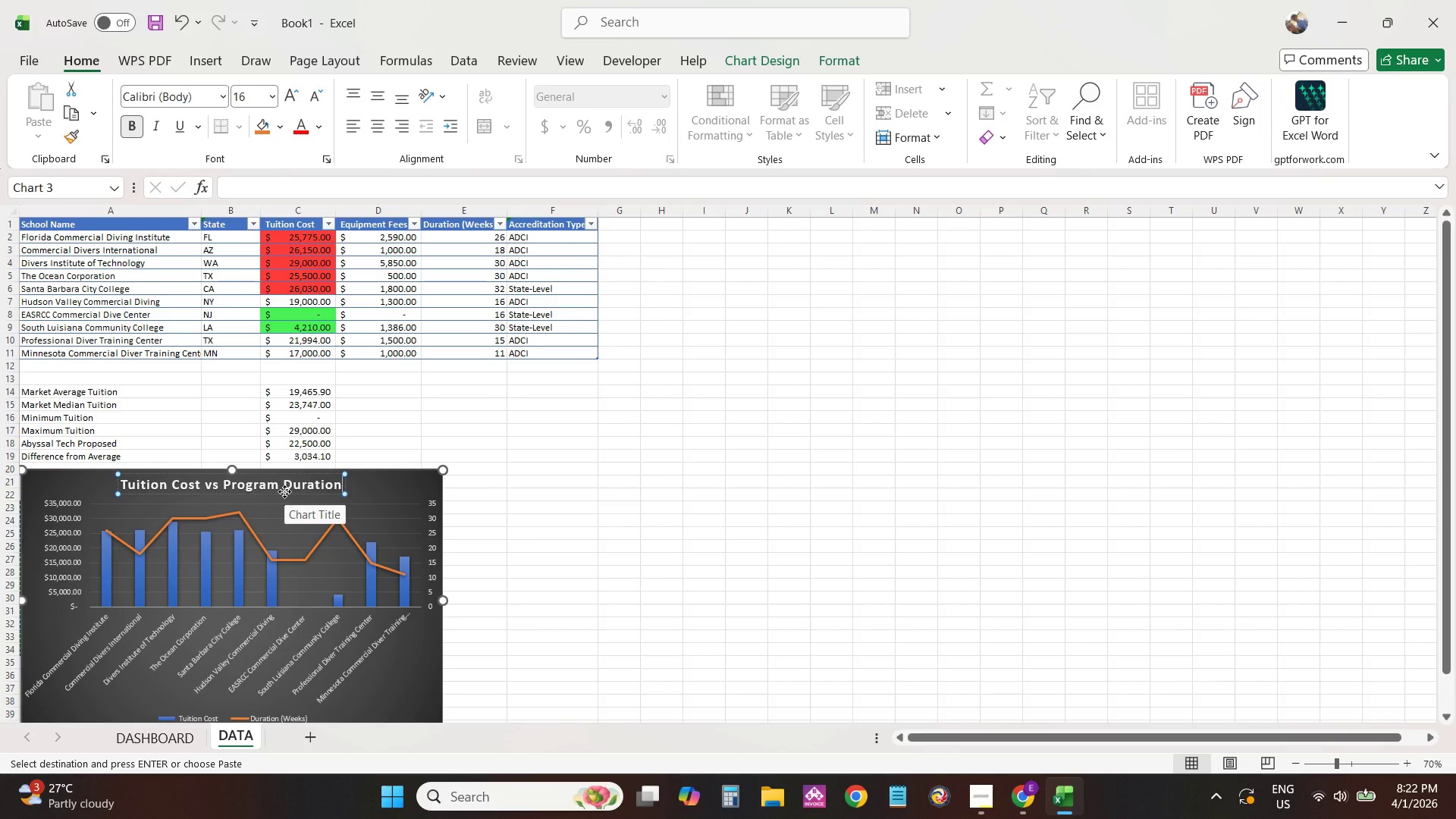 
left_click([560, 469])
 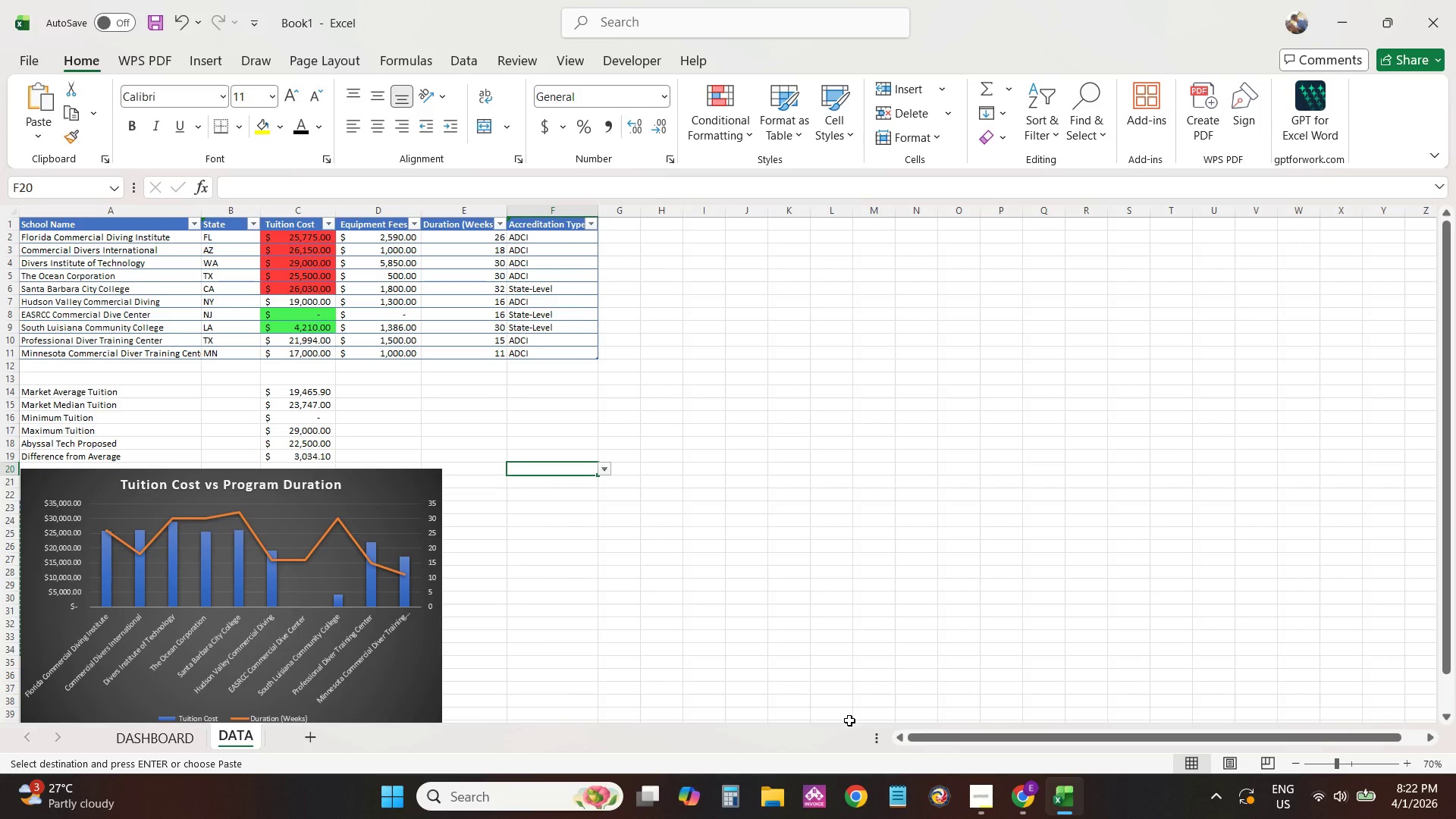 
wait(12.62)
 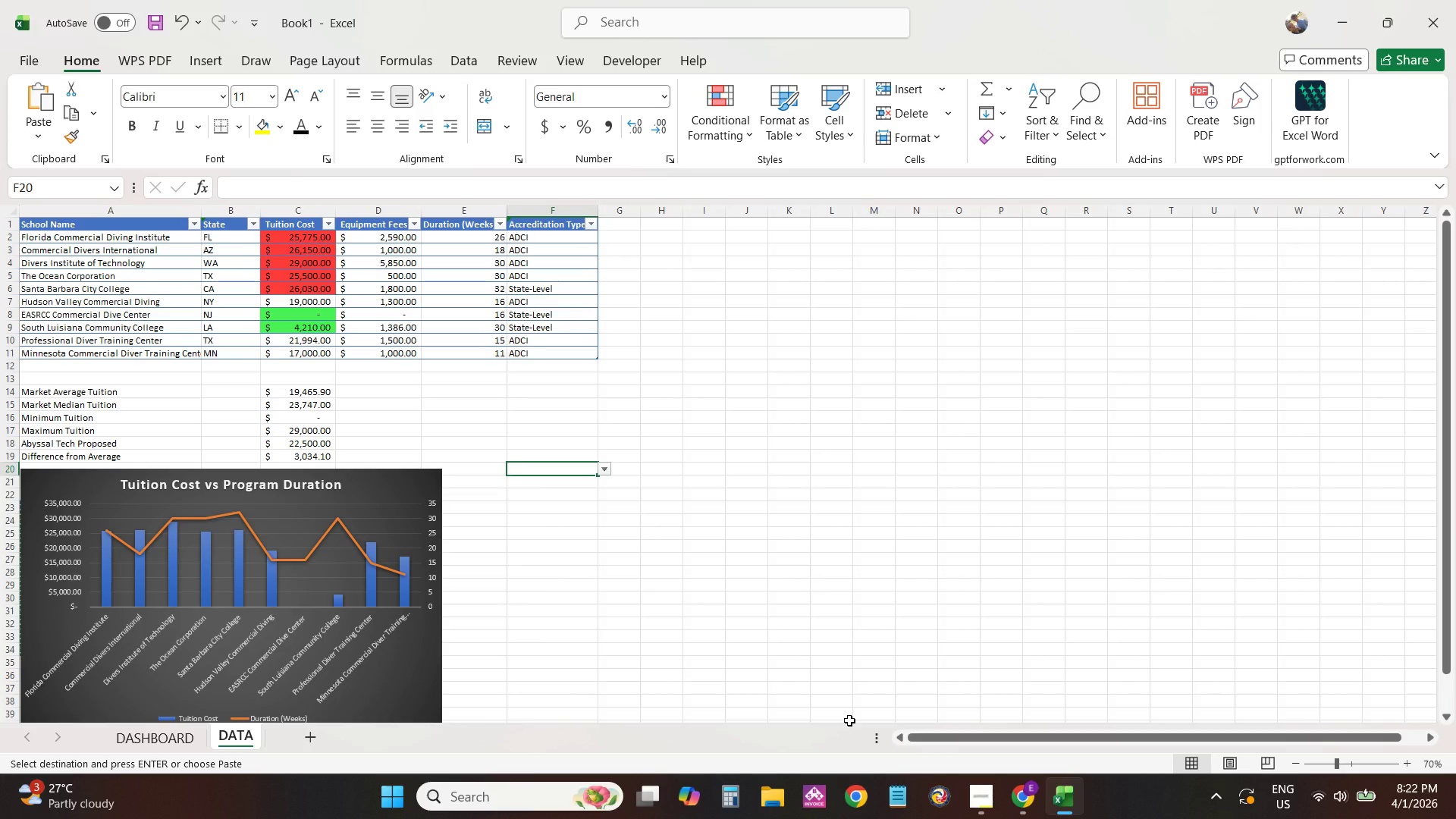 
left_click([33, 58])
 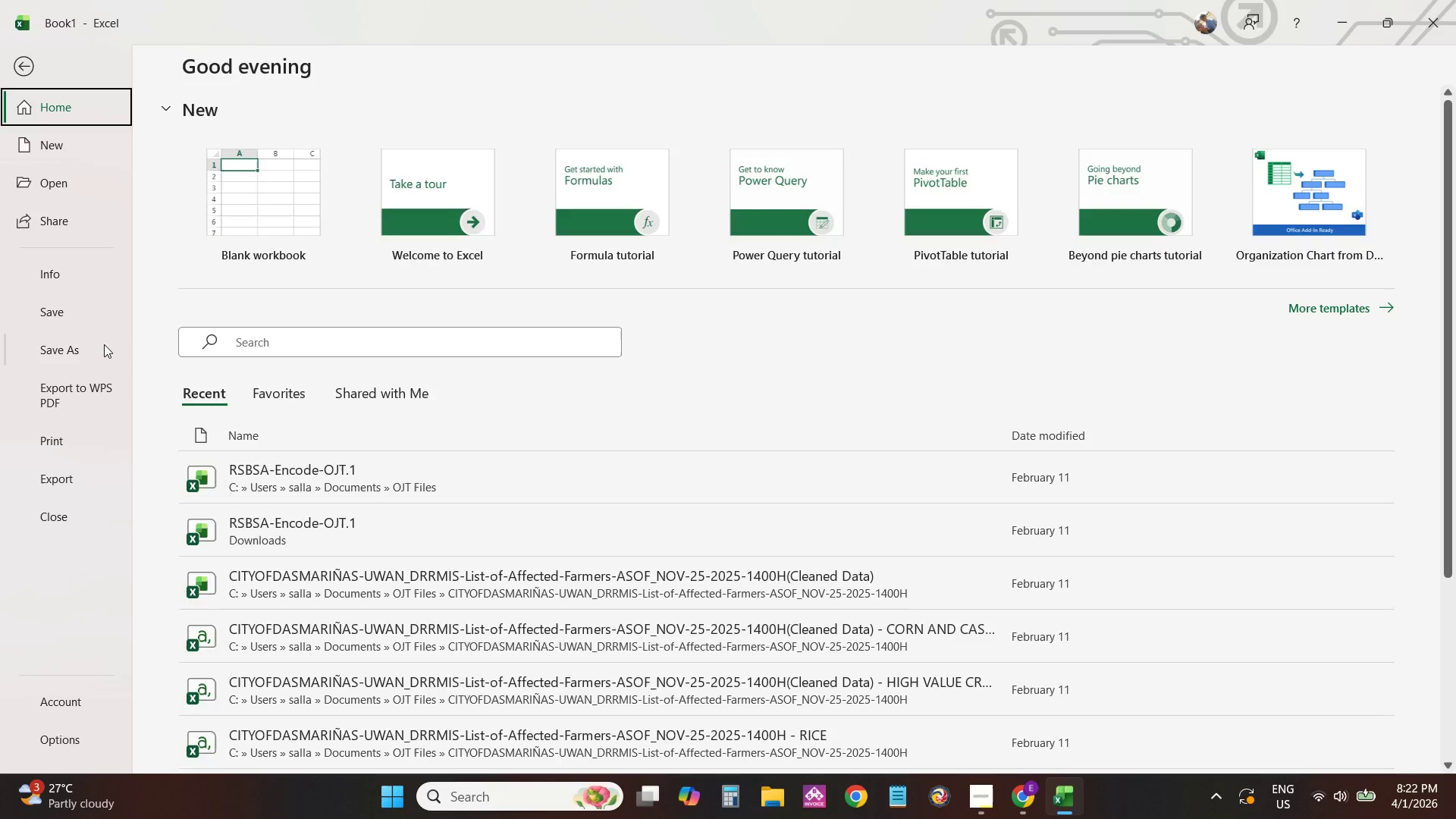 
left_click([103, 345])
 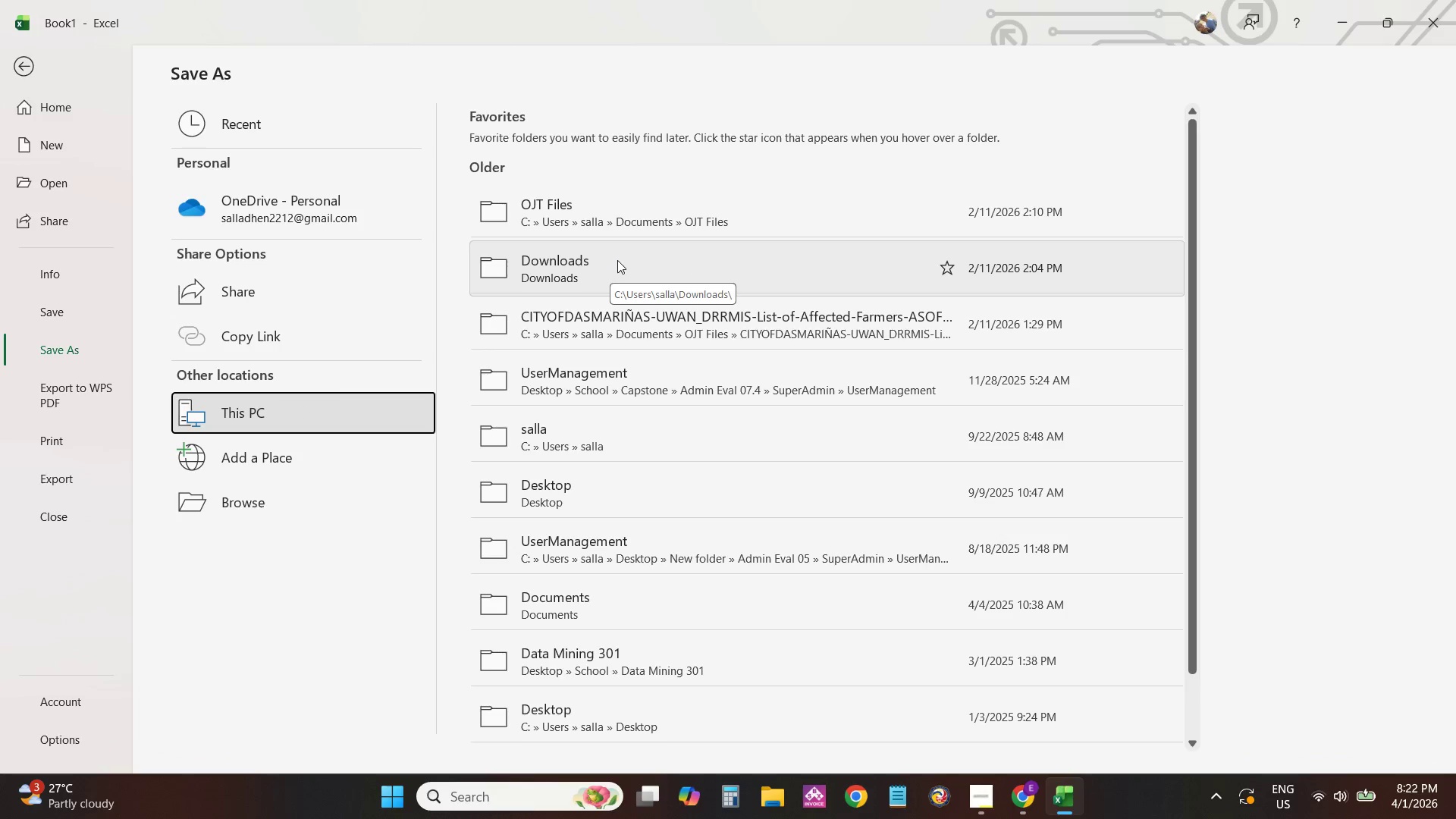 
left_click([698, 201])
 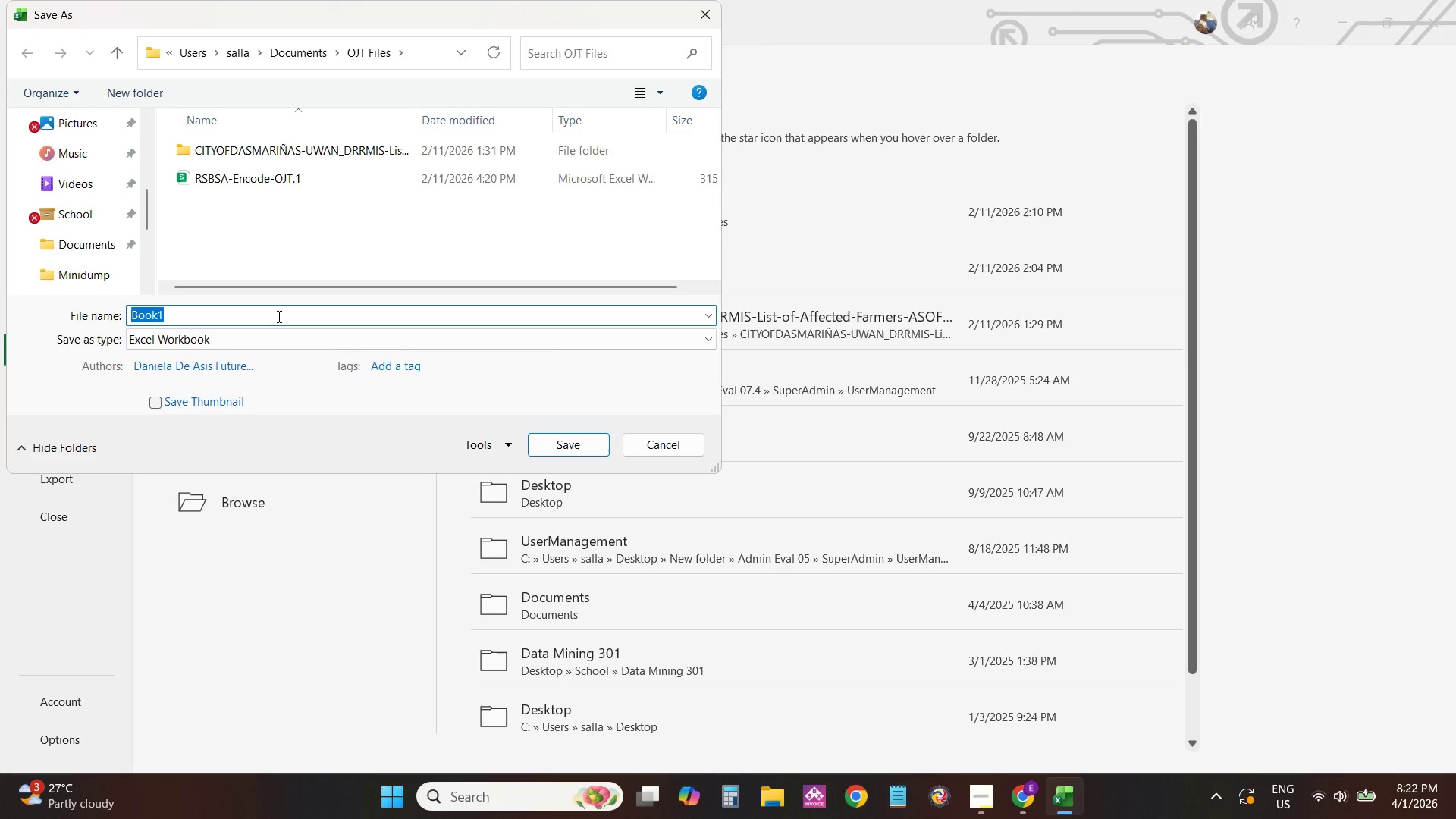 
type(Abyssal_tech_)
key(Backspace)
key(Backspace)
key(Backspace)
key(Backspace)
key(Backspace)
type(Tech_Competitive_an)
key(Backspace)
key(Backspace)
type(Analysis)
 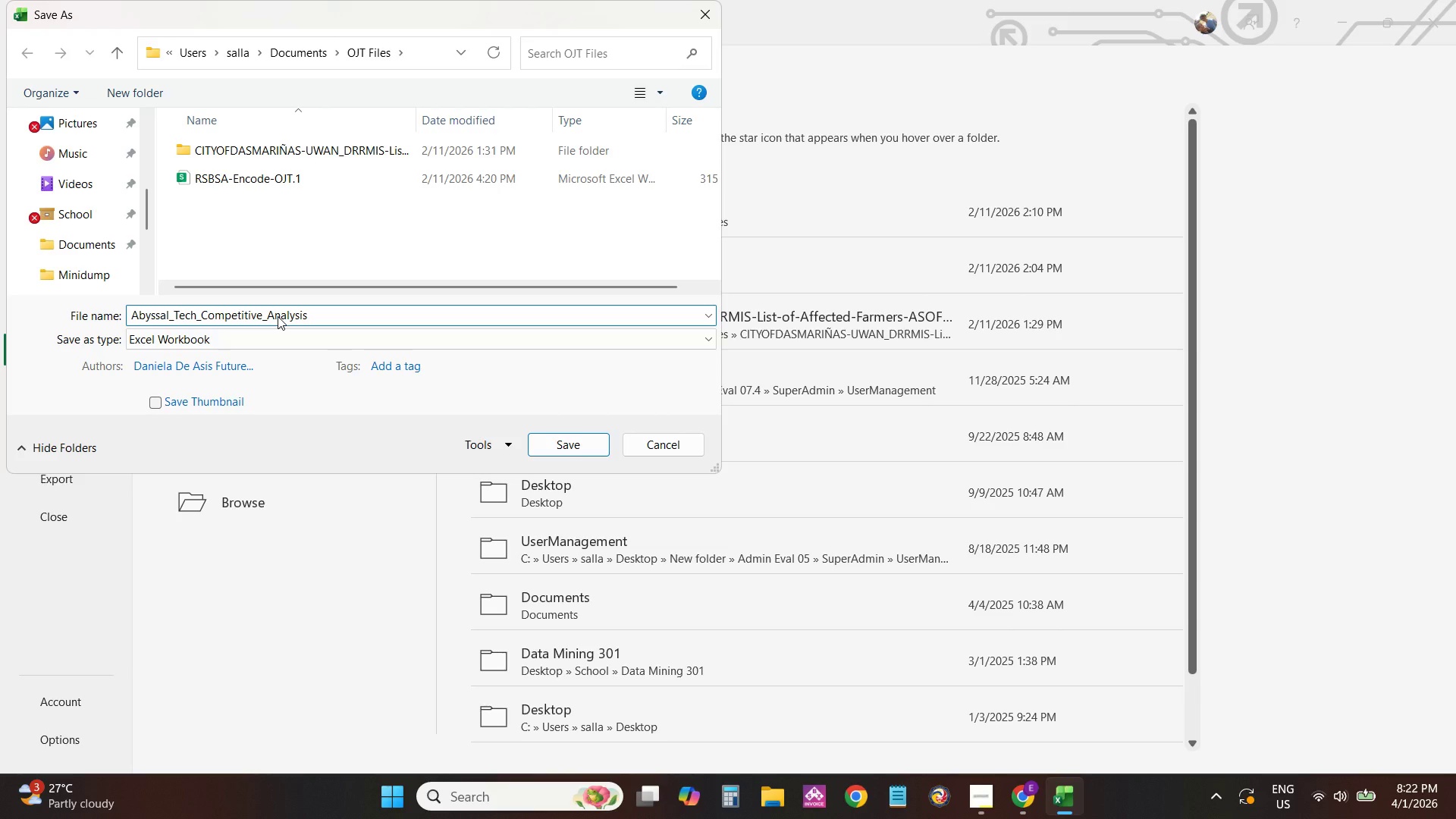 
key(Enter)
 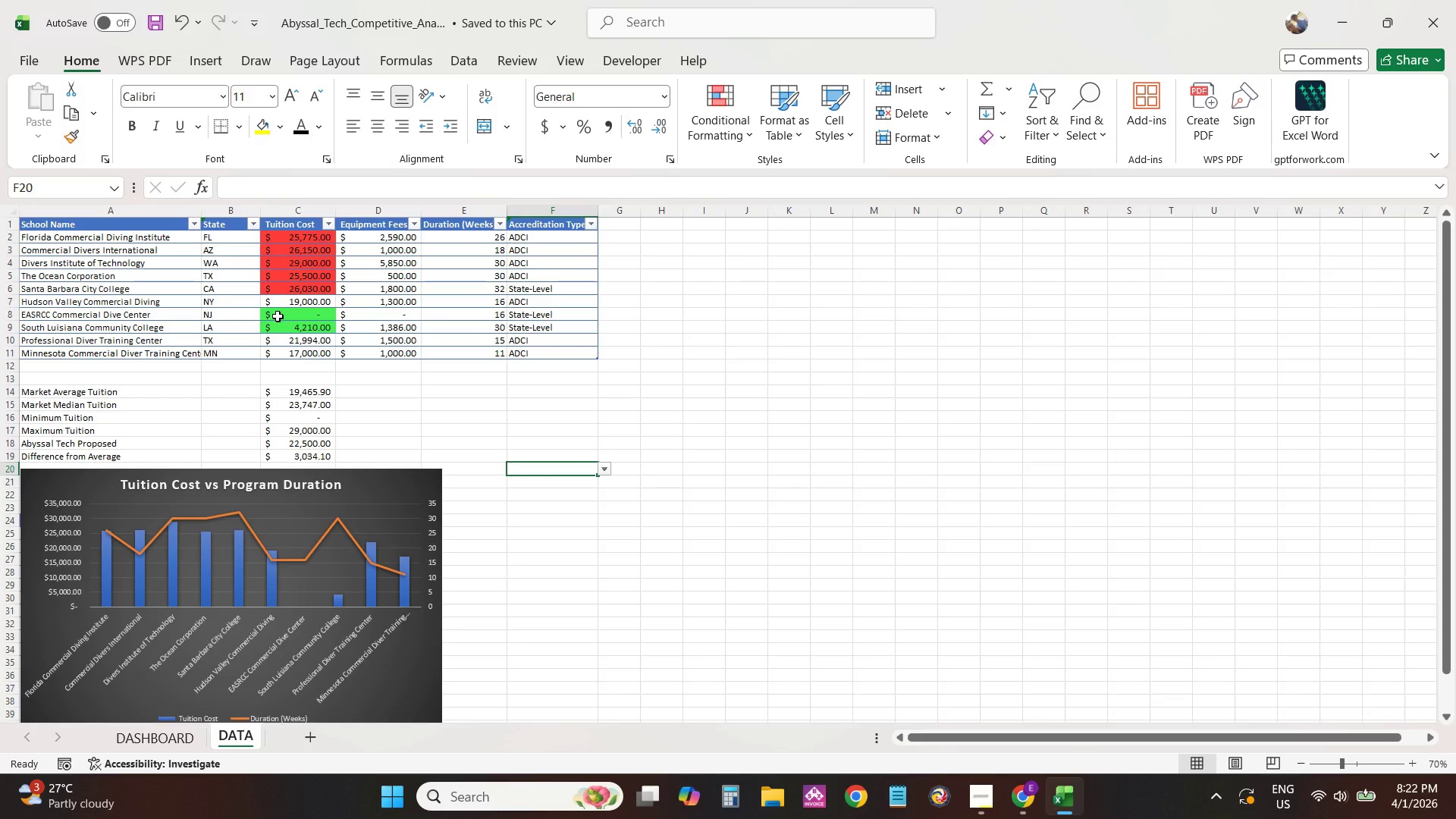 
wait(11.52)
 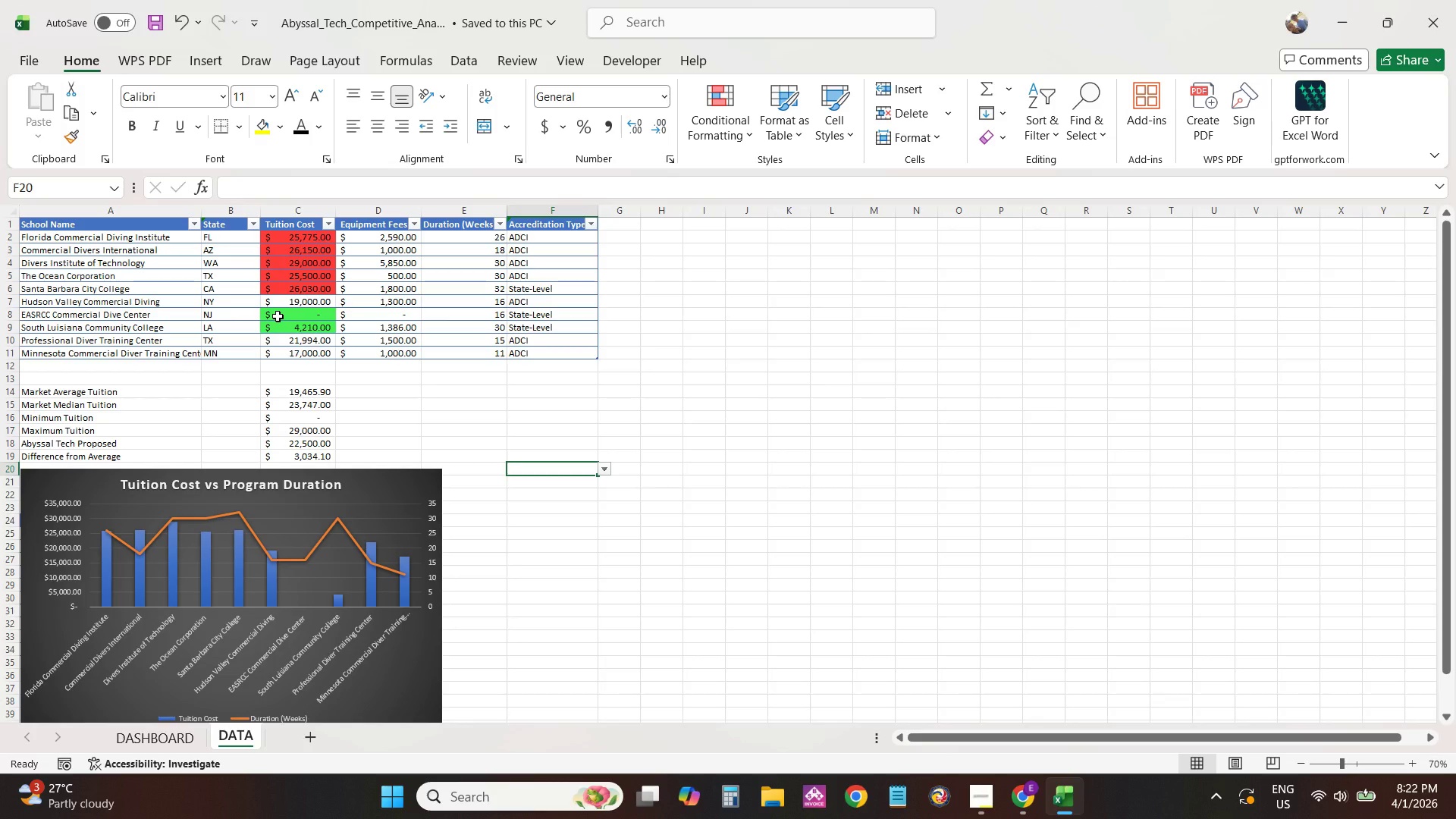 
double_click([41, 224])
 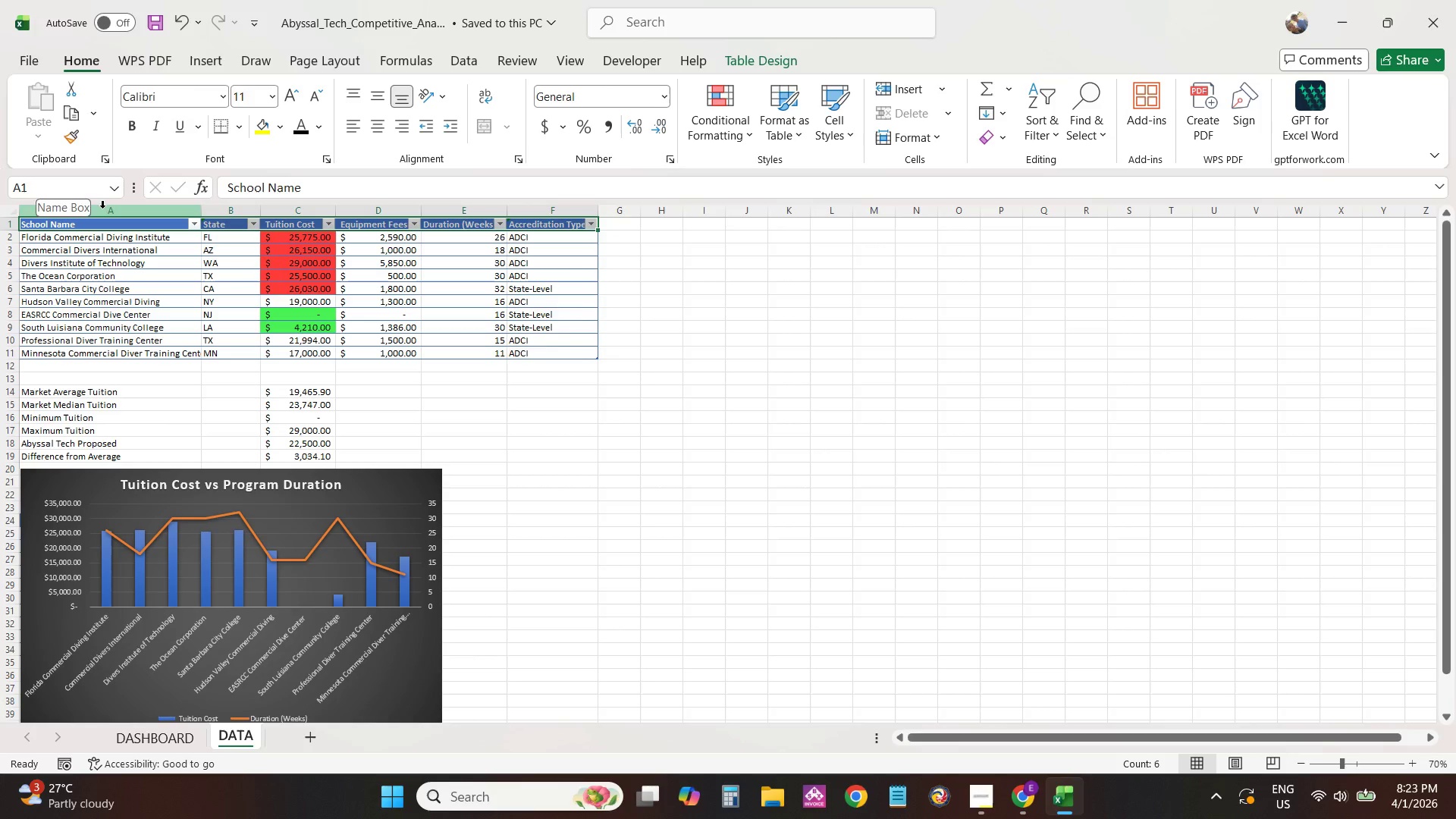 
wait(12.83)
 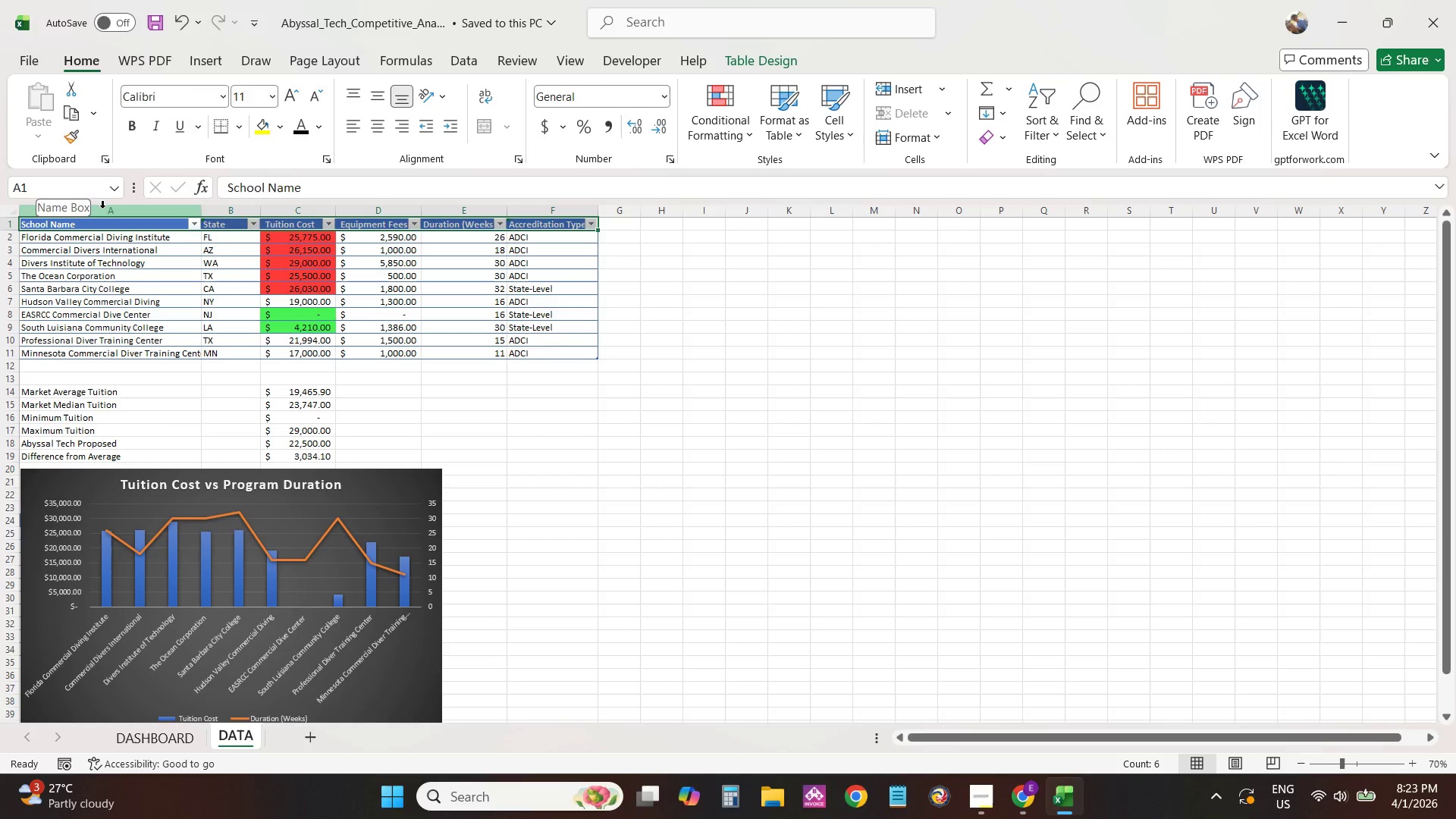 
left_click_drag(start_coordinate=[31, 222], to_coordinate=[438, 723])
 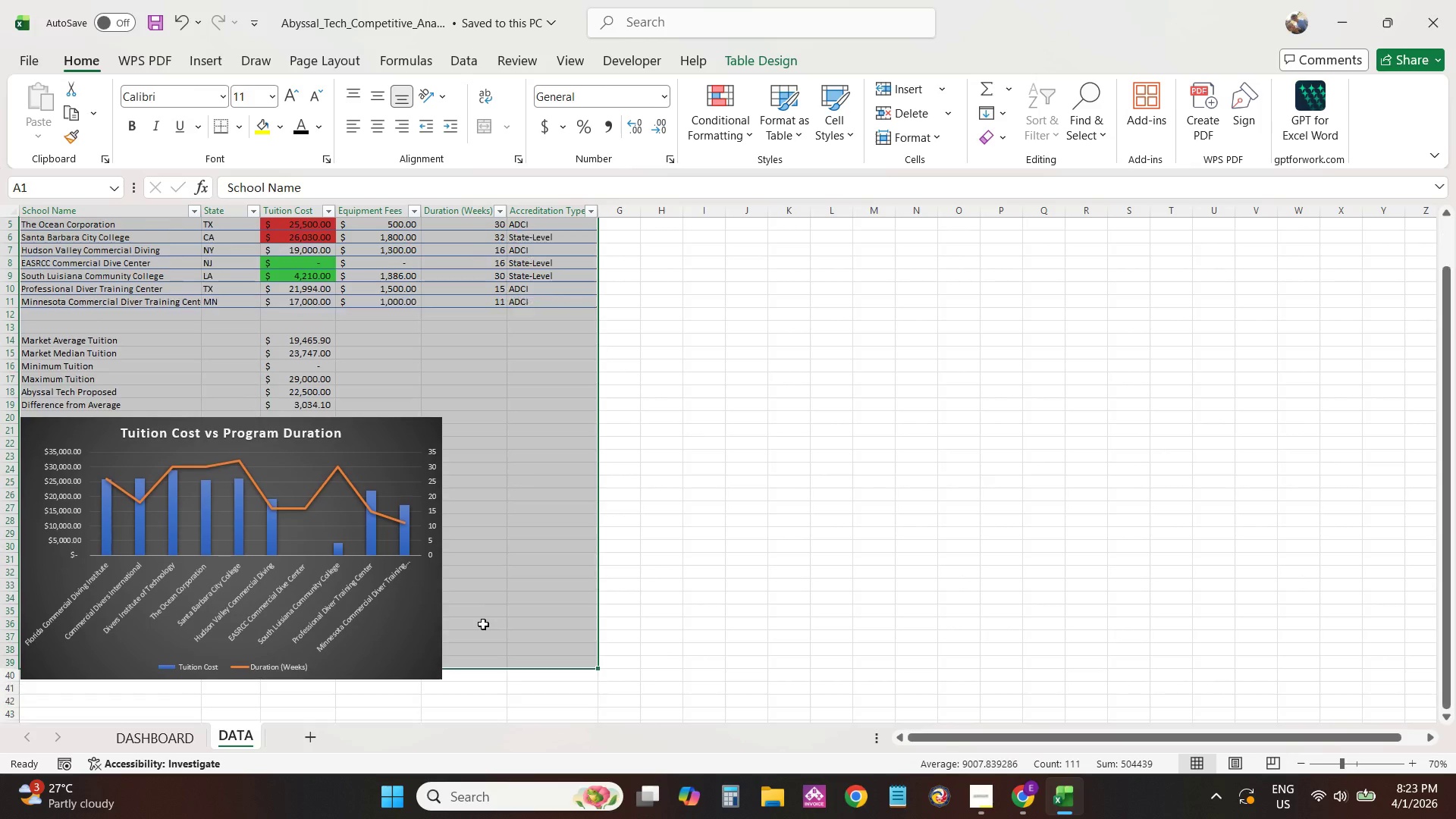 
scroll: coordinate [483, 624], scroll_direction: down, amount: 2.0
 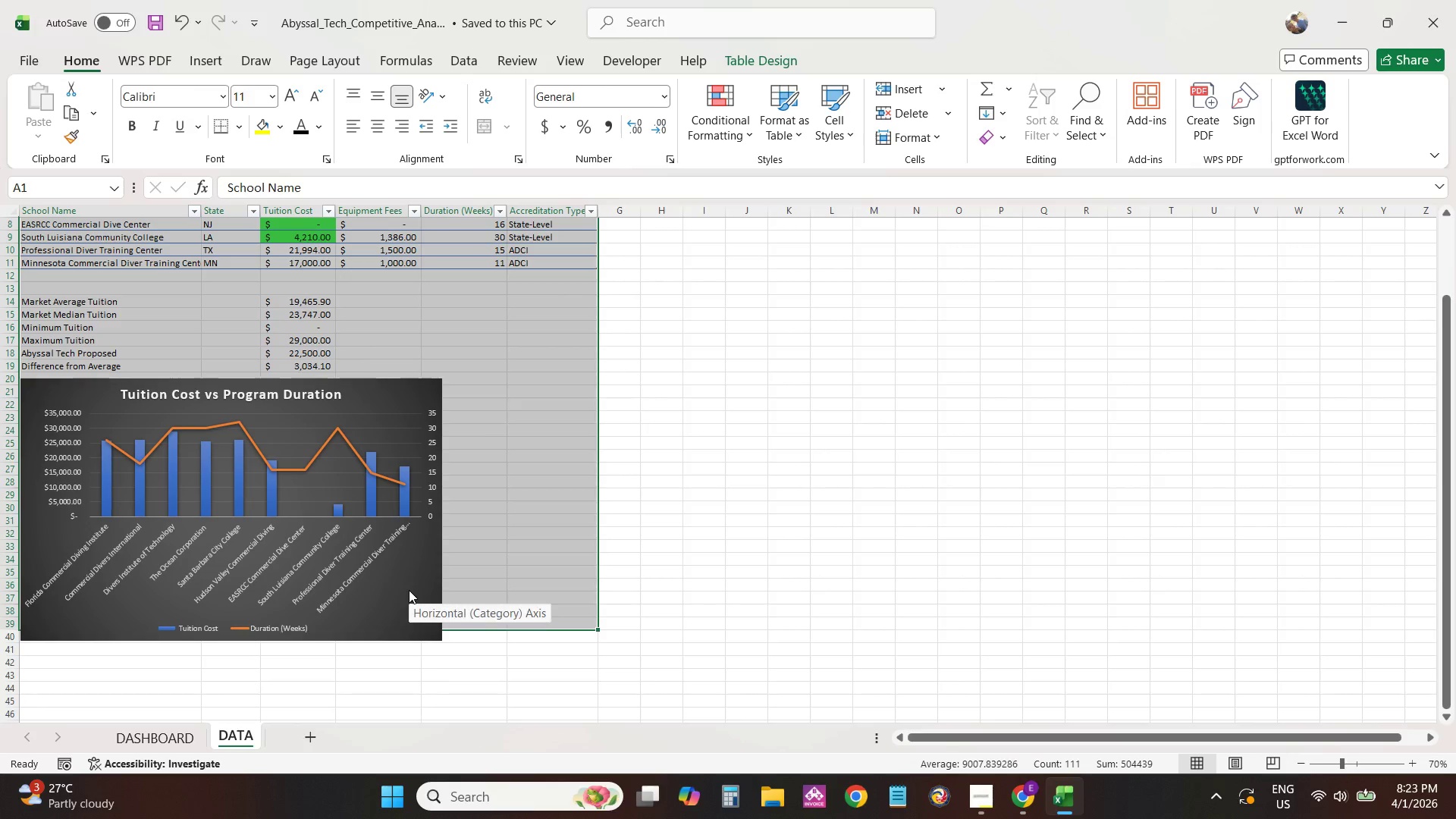 
left_click([409, 590])
 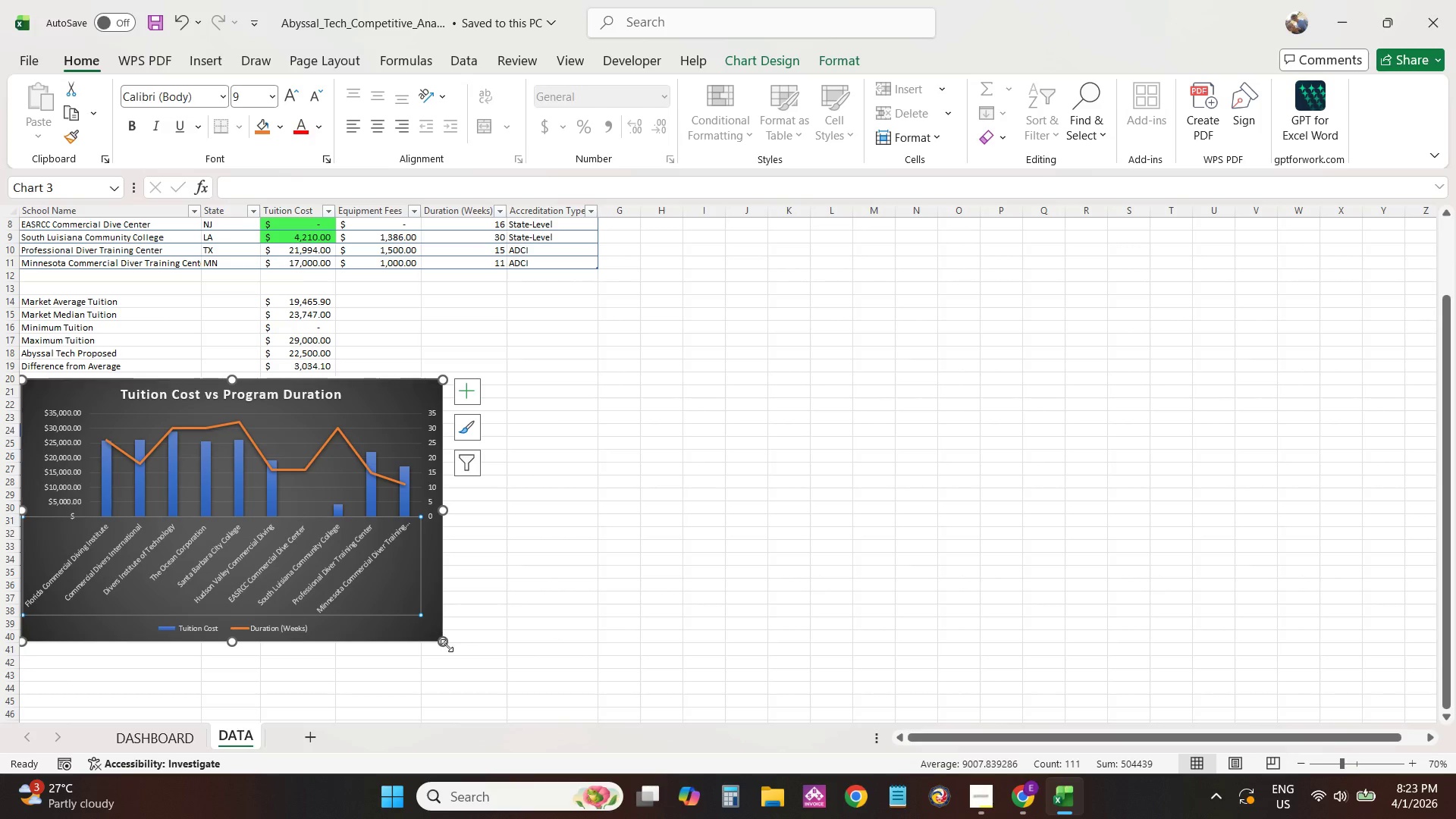 
left_click_drag(start_coordinate=[447, 645], to_coordinate=[434, 634])
 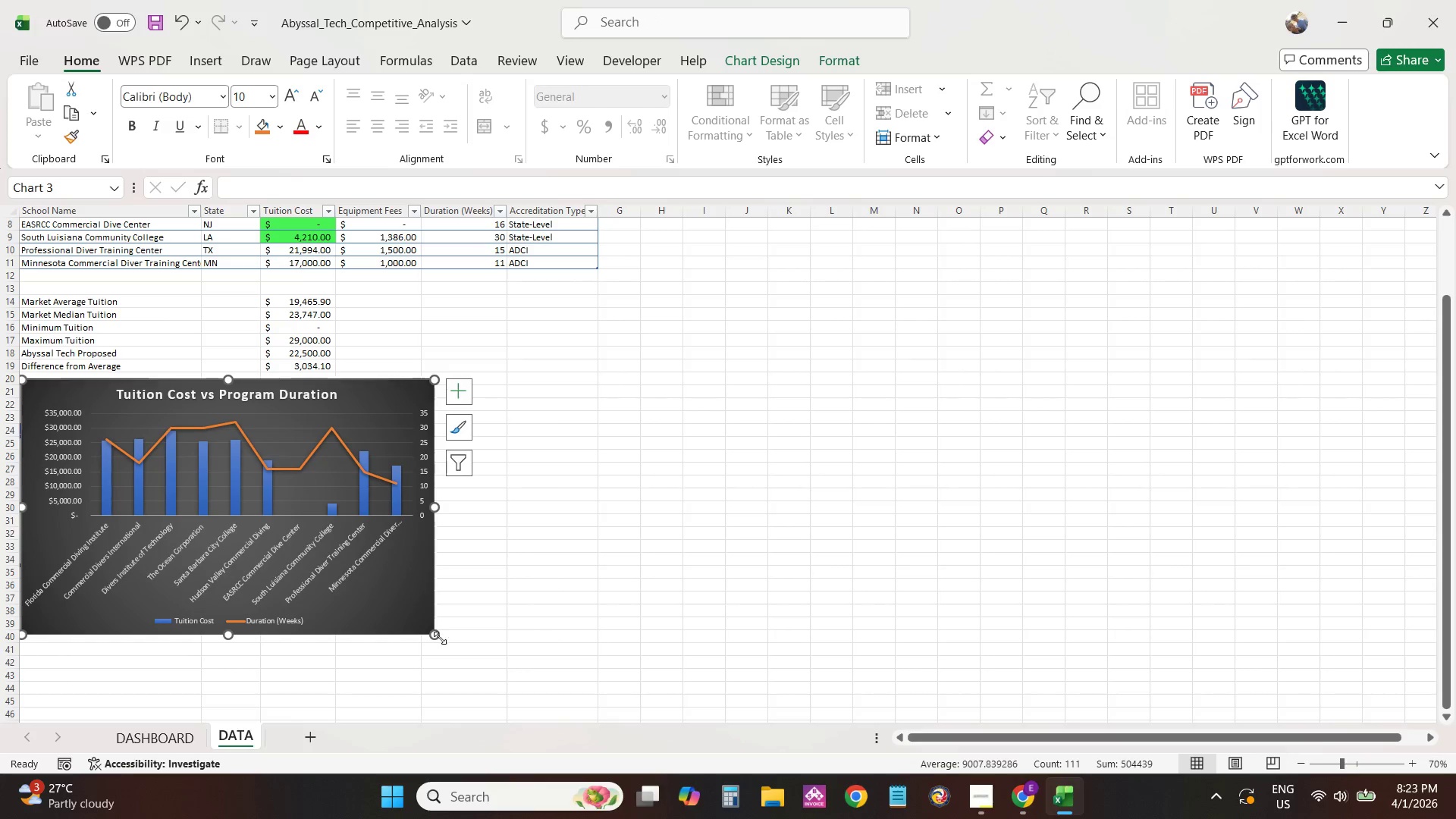 
left_click_drag(start_coordinate=[436, 635], to_coordinate=[422, 643])
 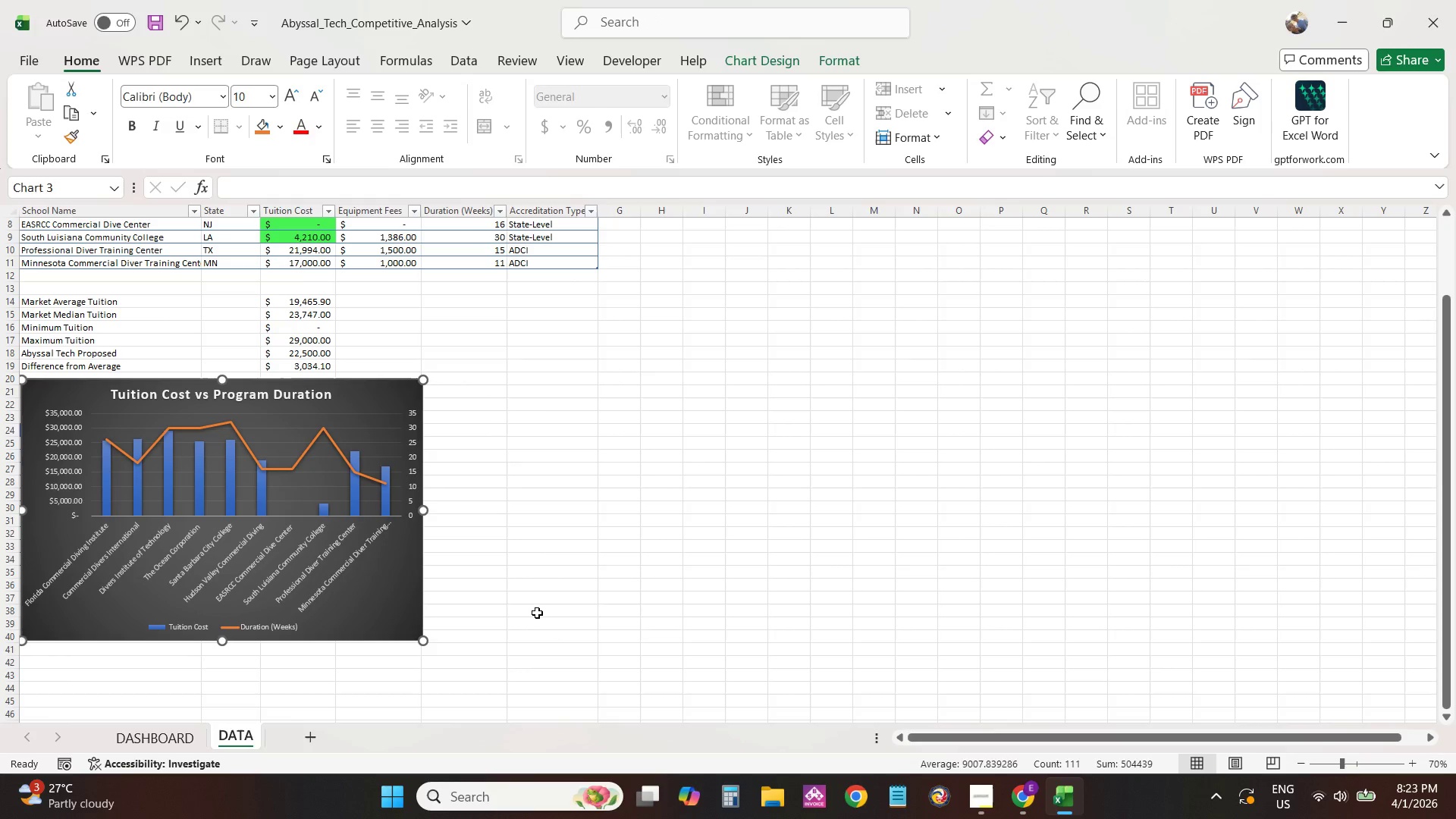 
left_click([537, 613])
 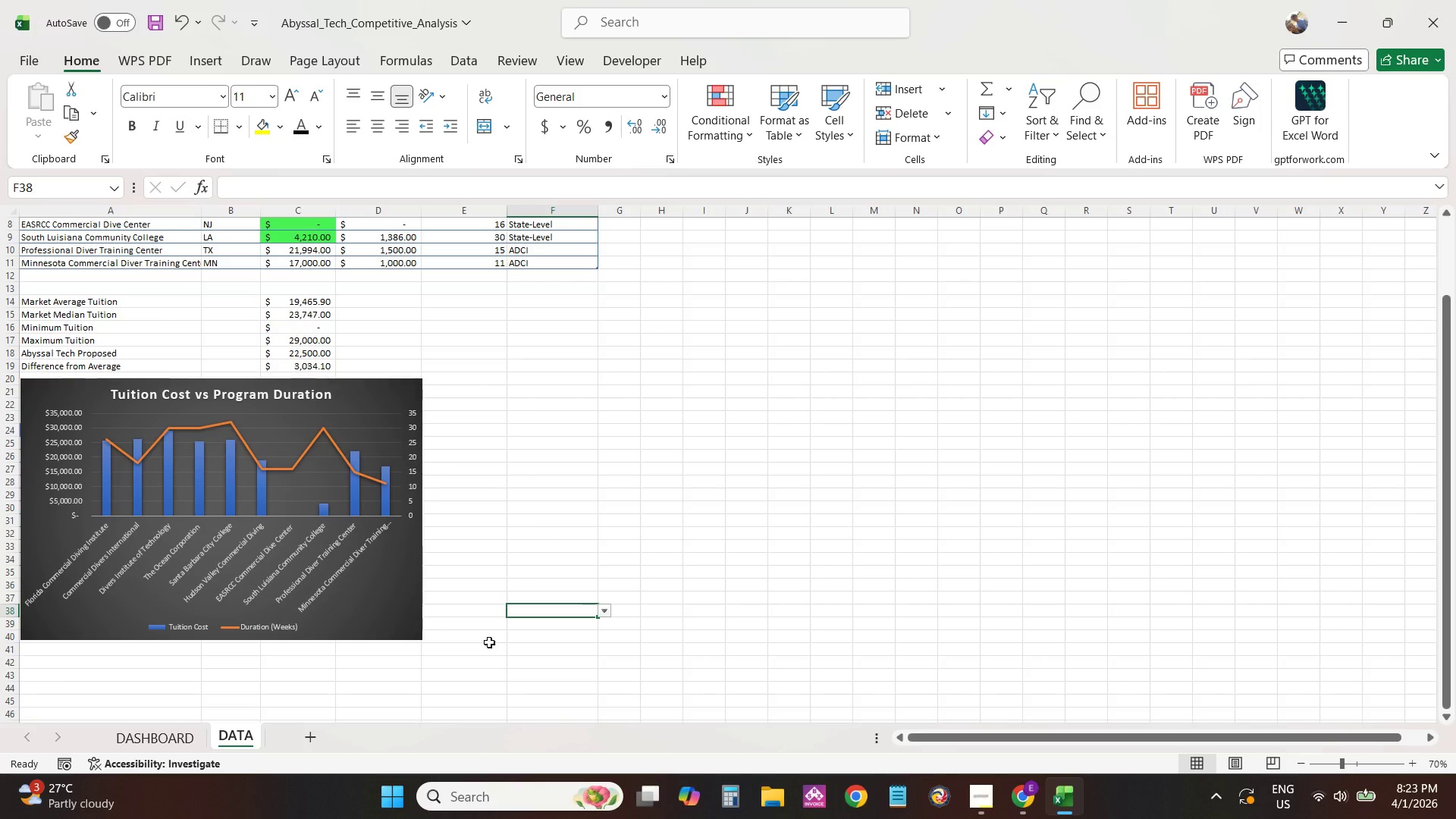 
left_click([399, 615])
 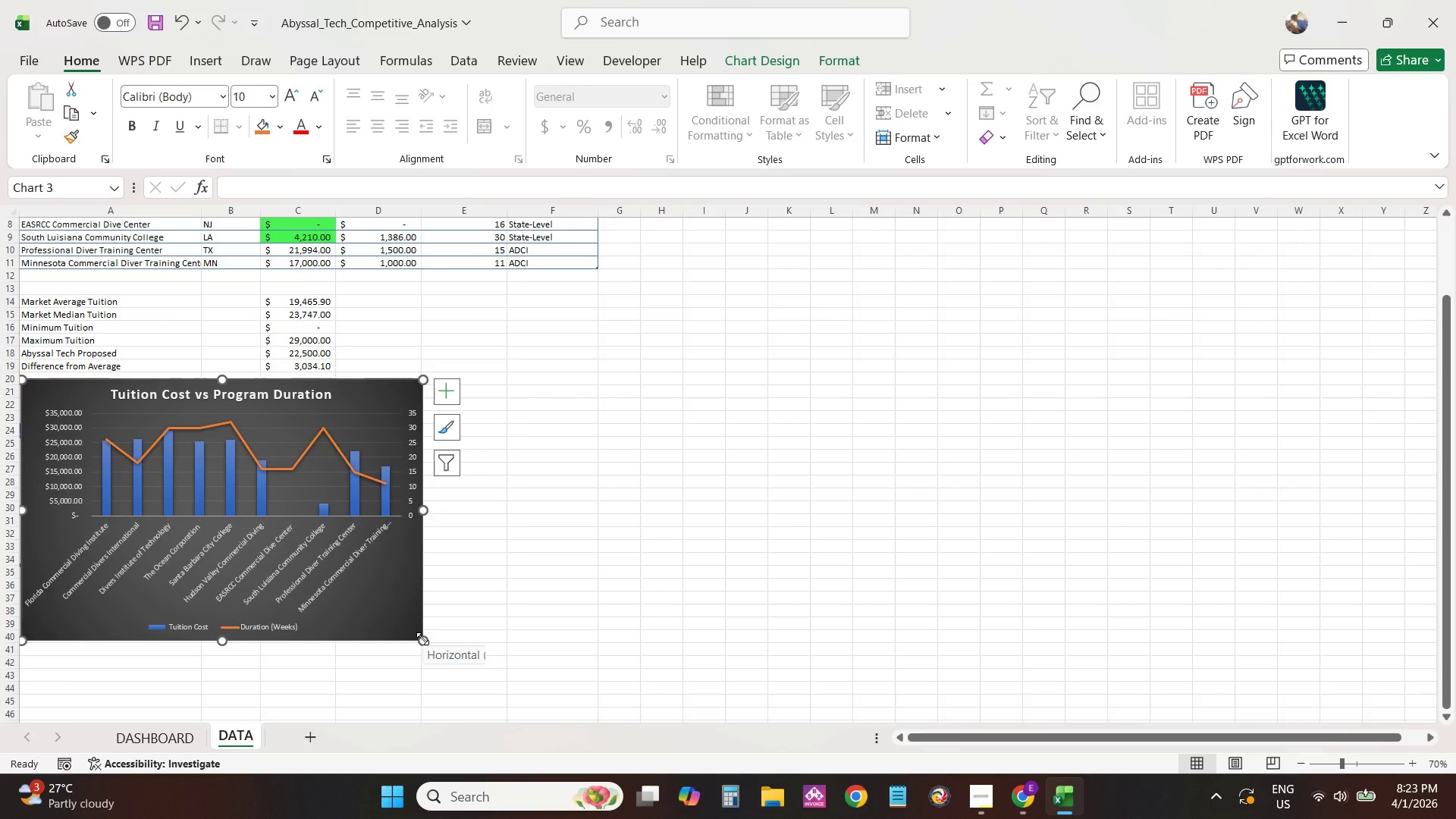 
left_click_drag(start_coordinate=[422, 639], to_coordinate=[418, 642])
 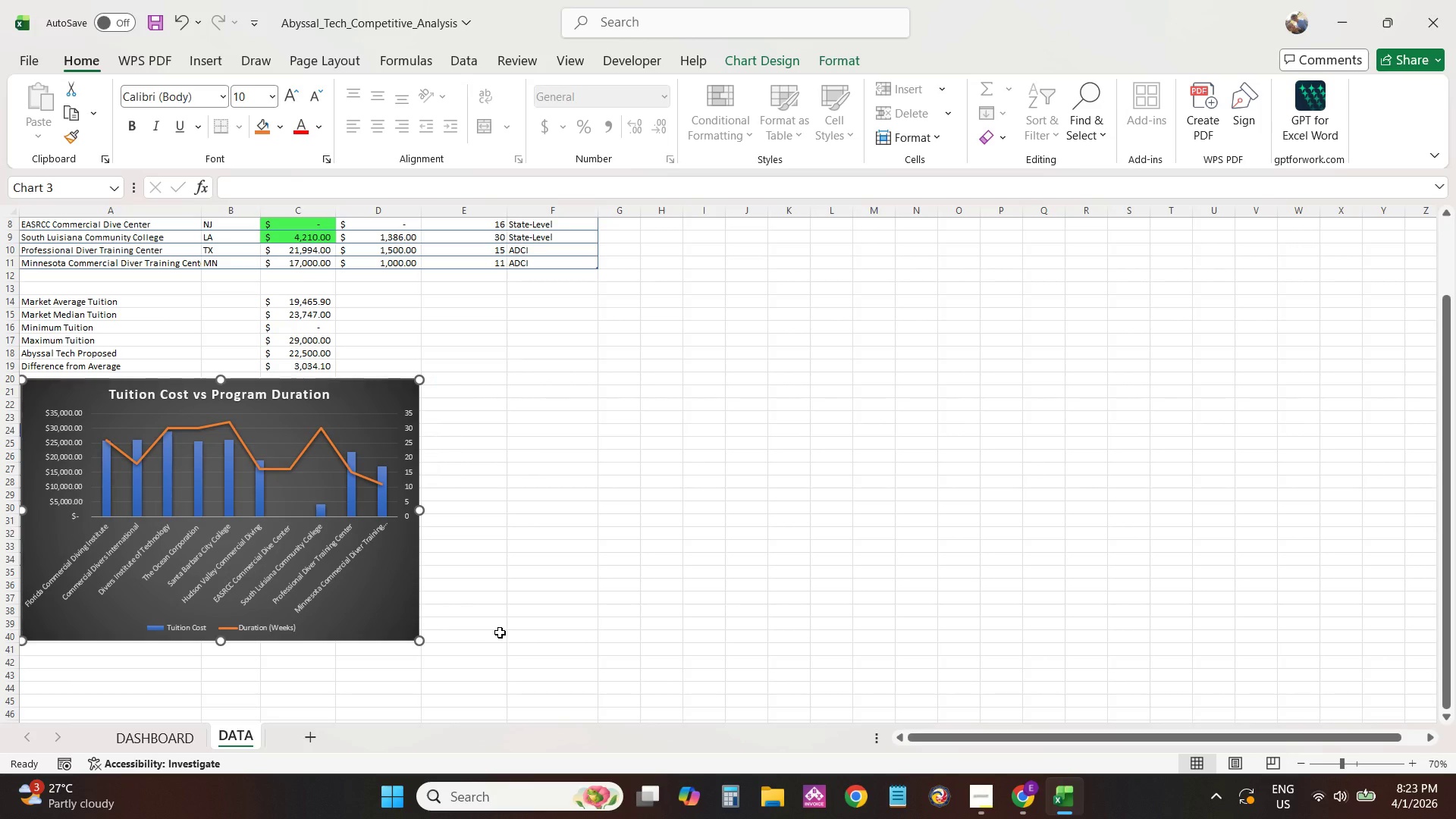 
left_click([500, 632])
 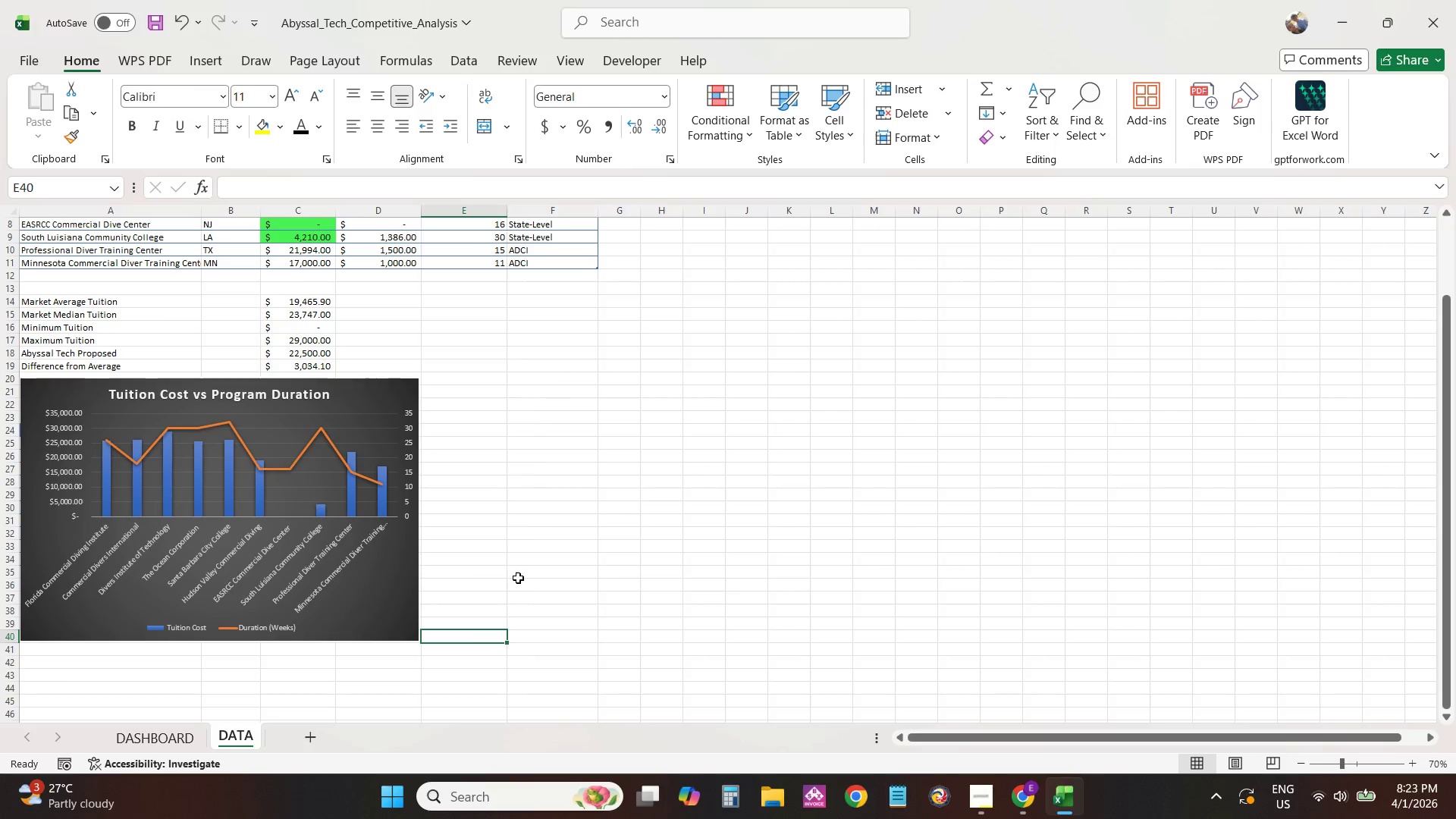 
scroll: coordinate [516, 567], scroll_direction: up, amount: 3.0
 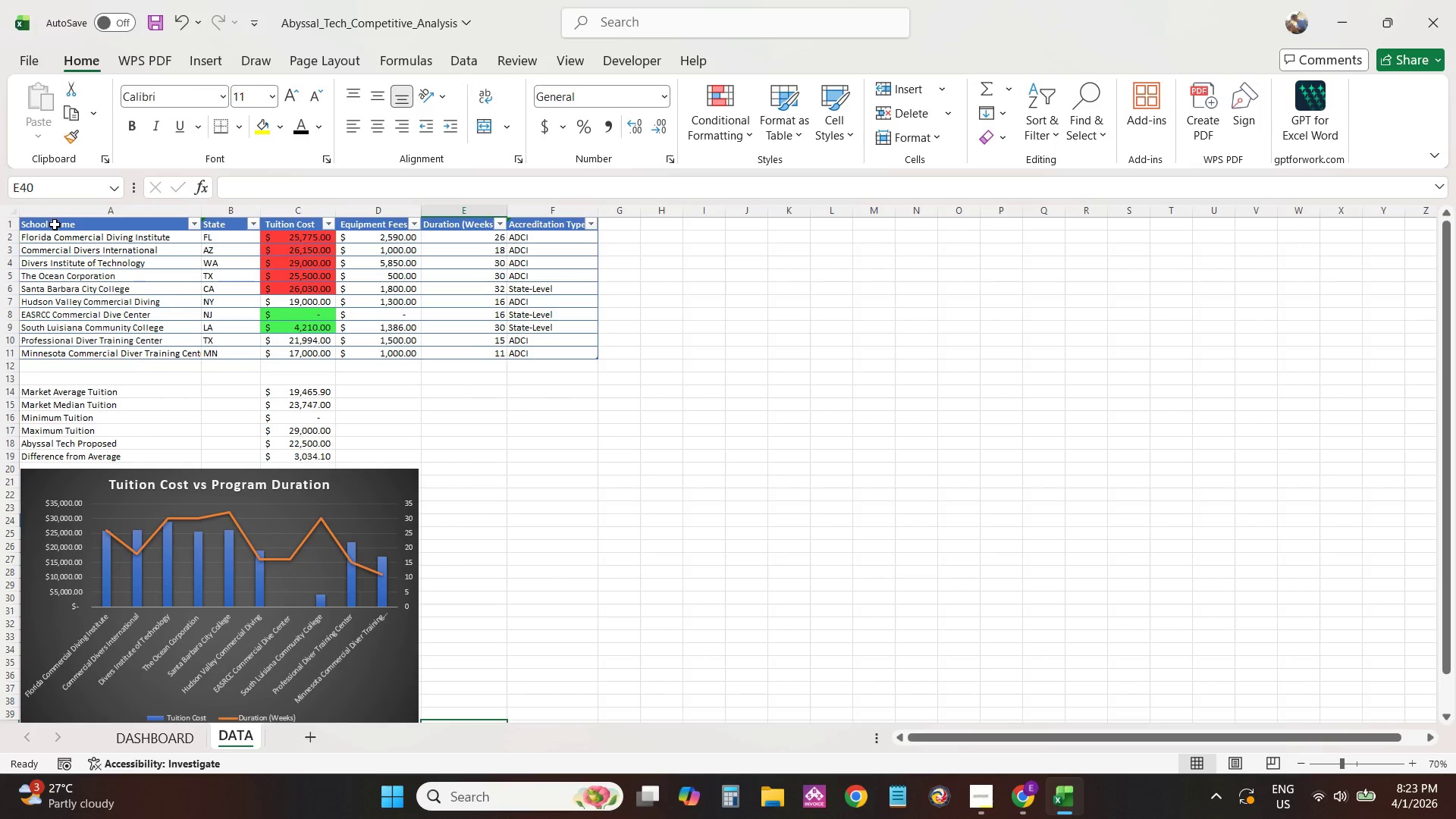 
left_click_drag(start_coordinate=[55, 224], to_coordinate=[558, 726])
 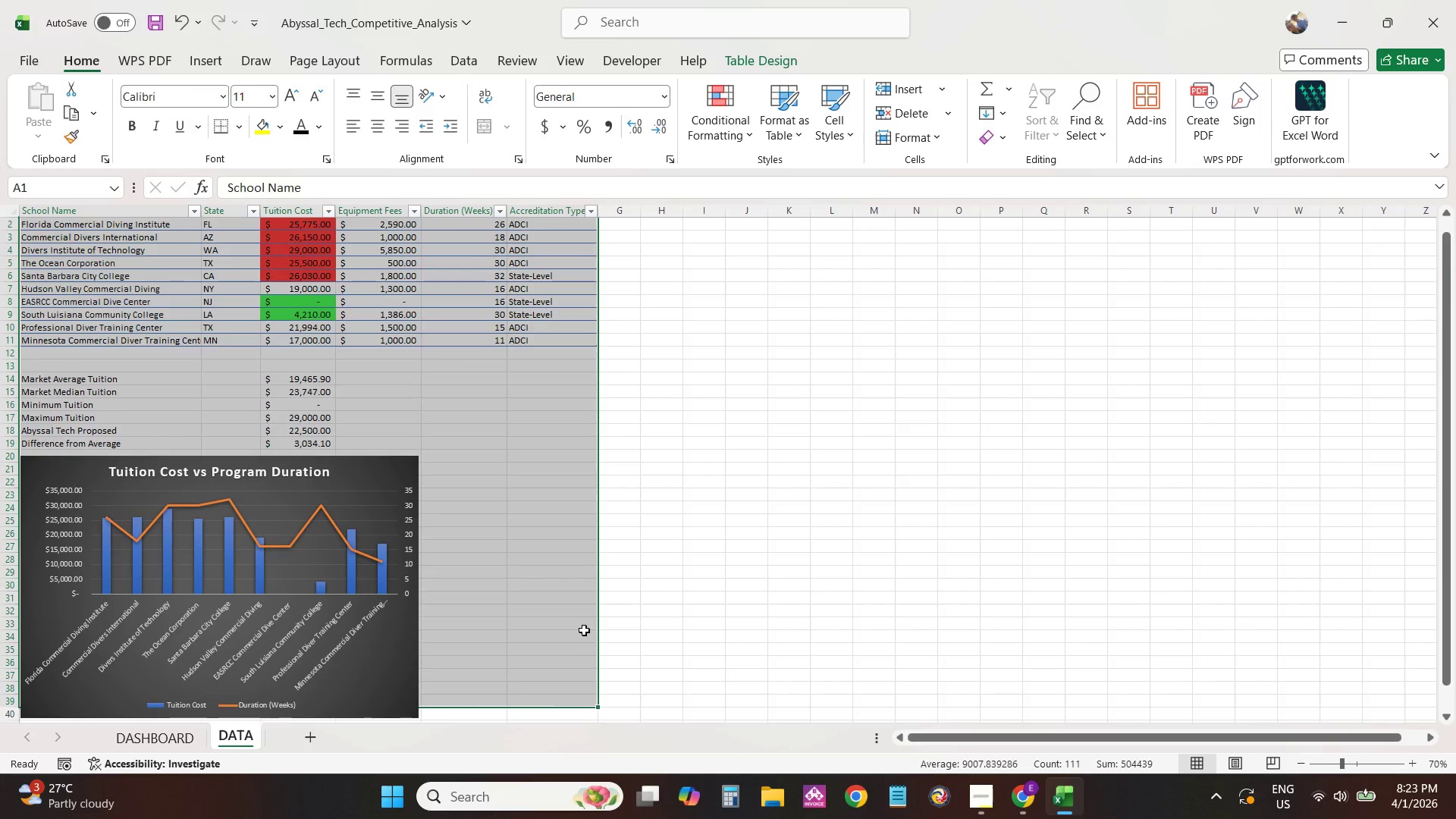 
scroll: coordinate [584, 626], scroll_direction: down, amount: 3.0
 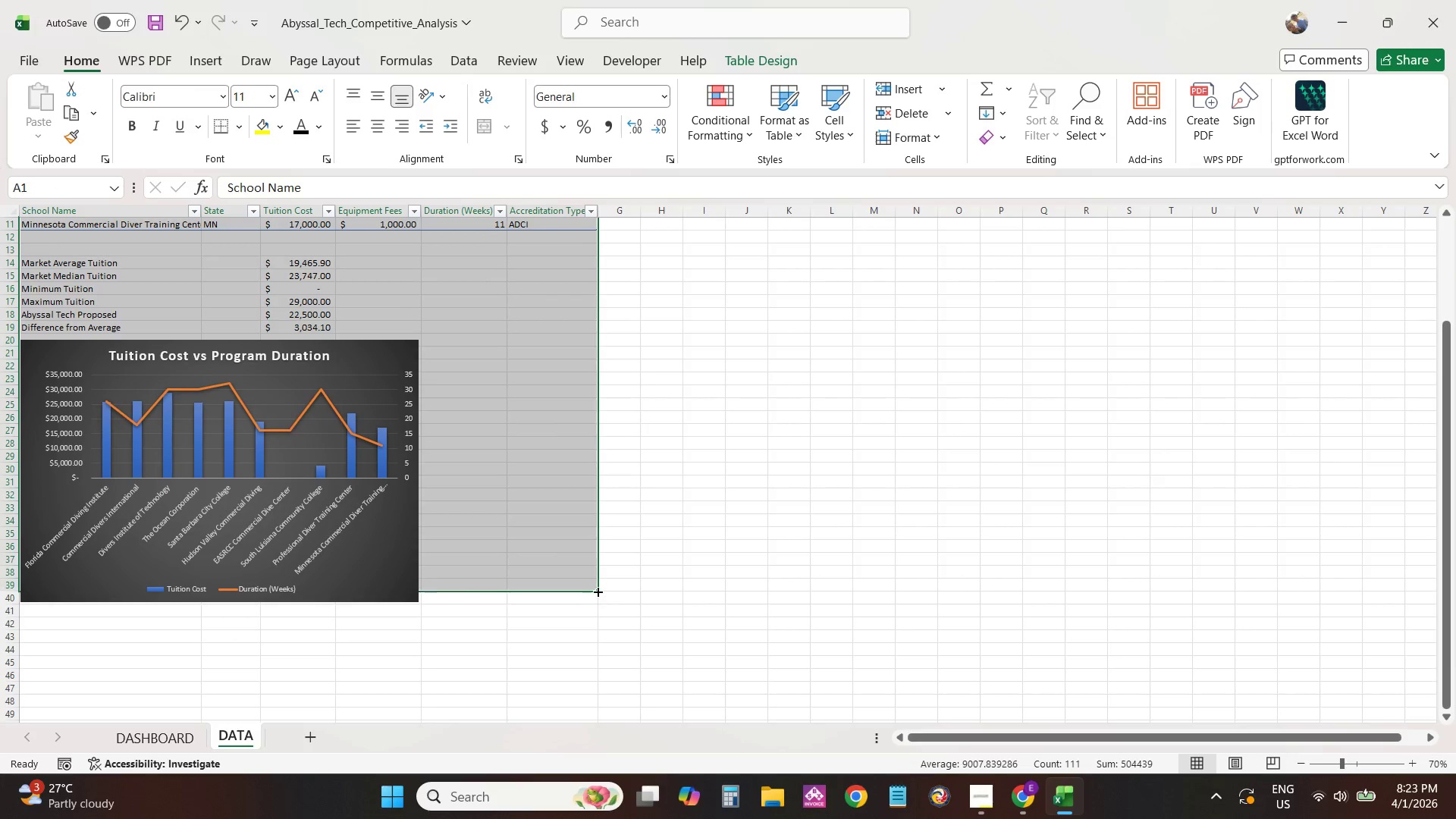 
left_click_drag(start_coordinate=[597, 591], to_coordinate=[597, 603])
 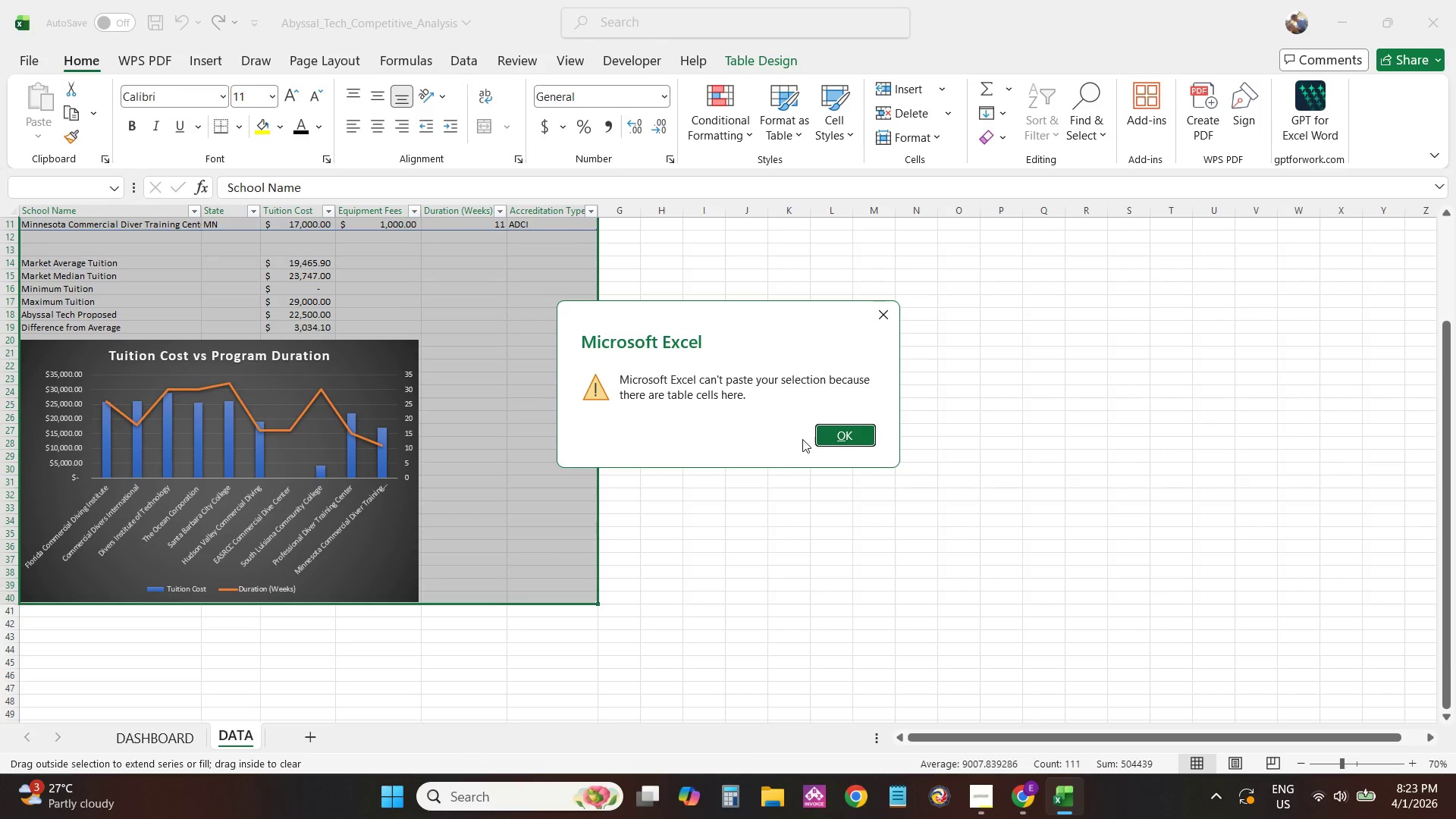 
left_click([839, 436])
 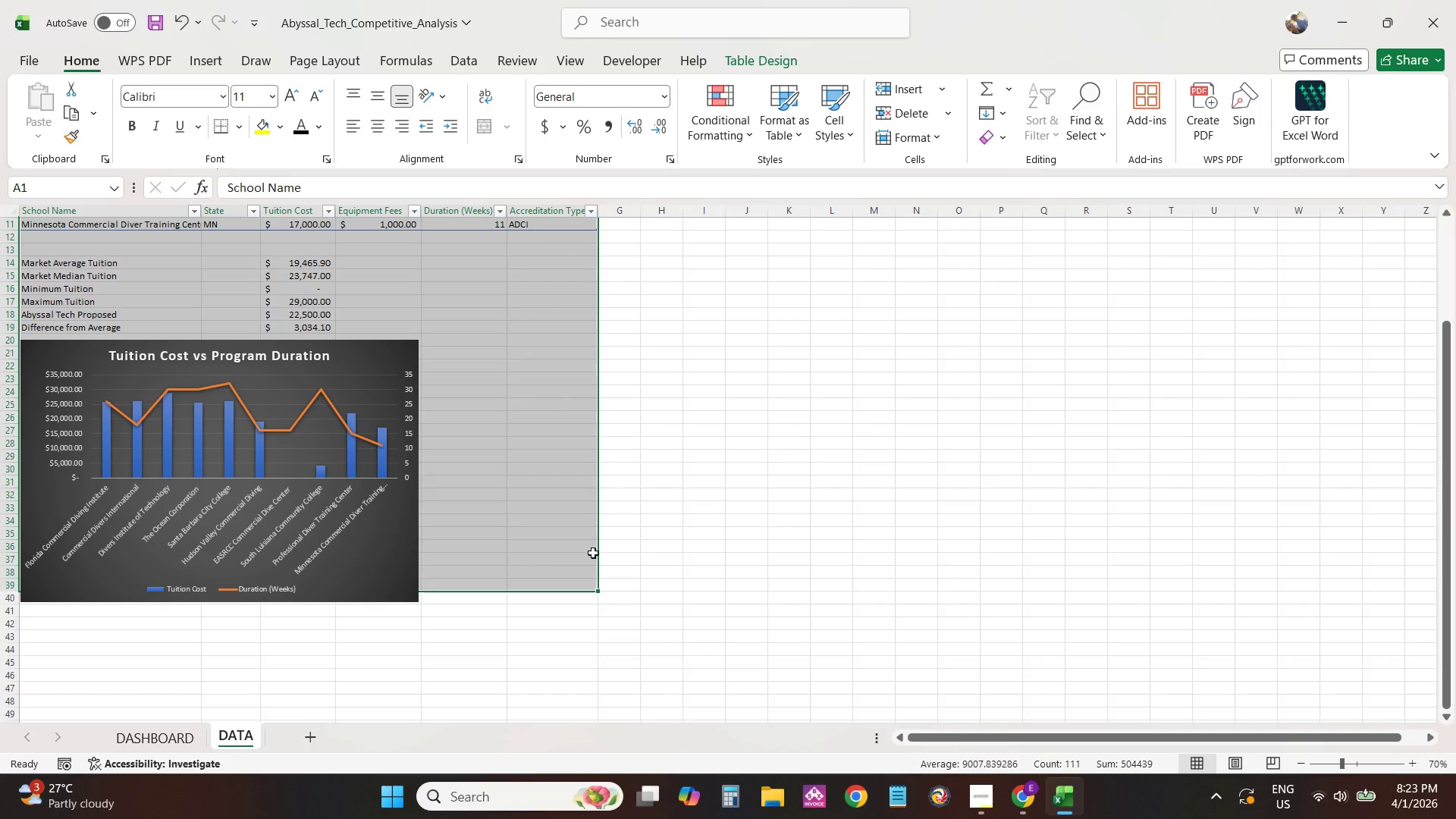 
scroll: coordinate [537, 582], scroll_direction: up, amount: 3.0
 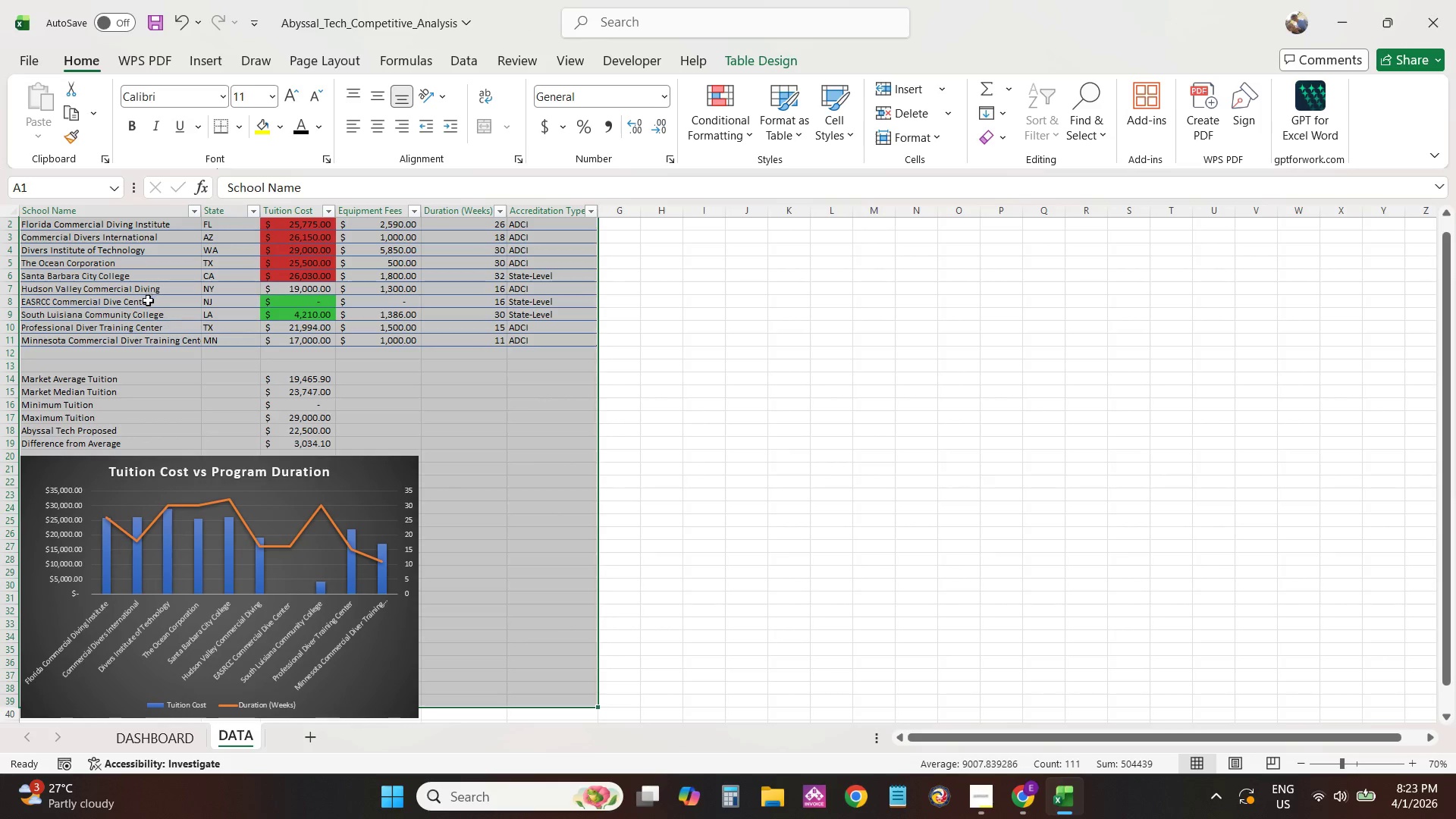 
left_click([592, 538])
 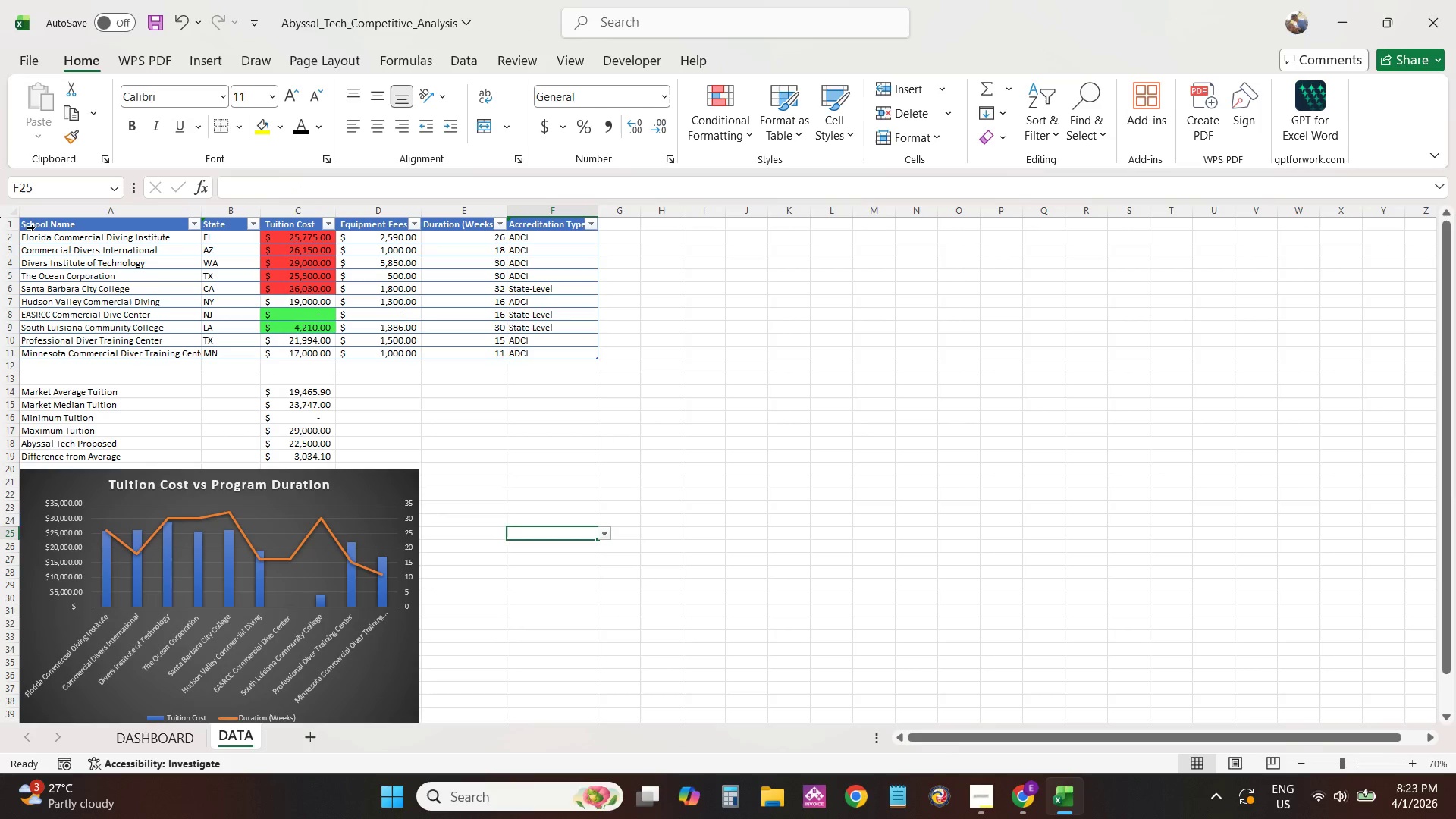 
scroll: coordinate [578, 550], scroll_direction: up, amount: 4.0
 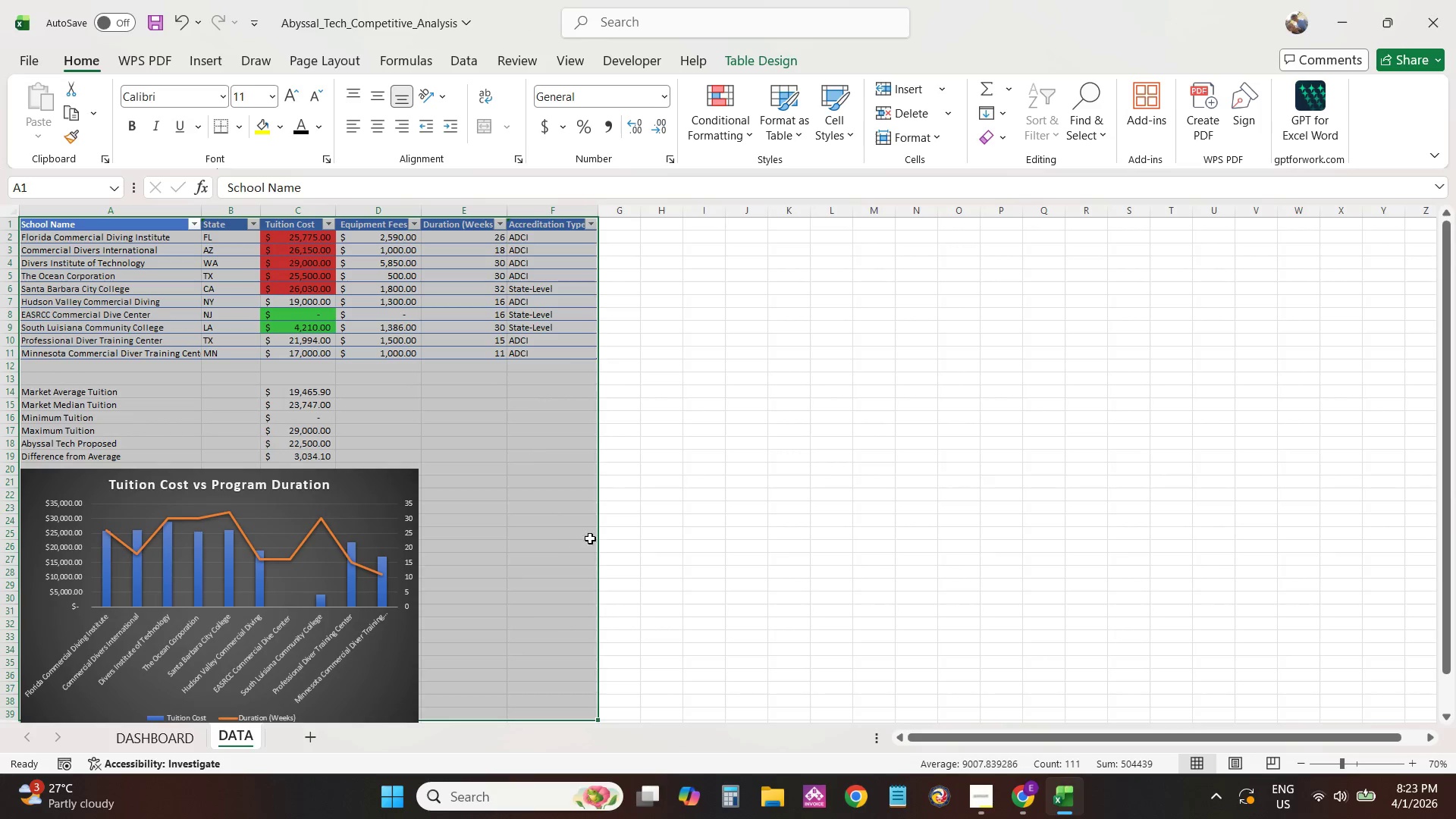 
left_click([33, 224])
 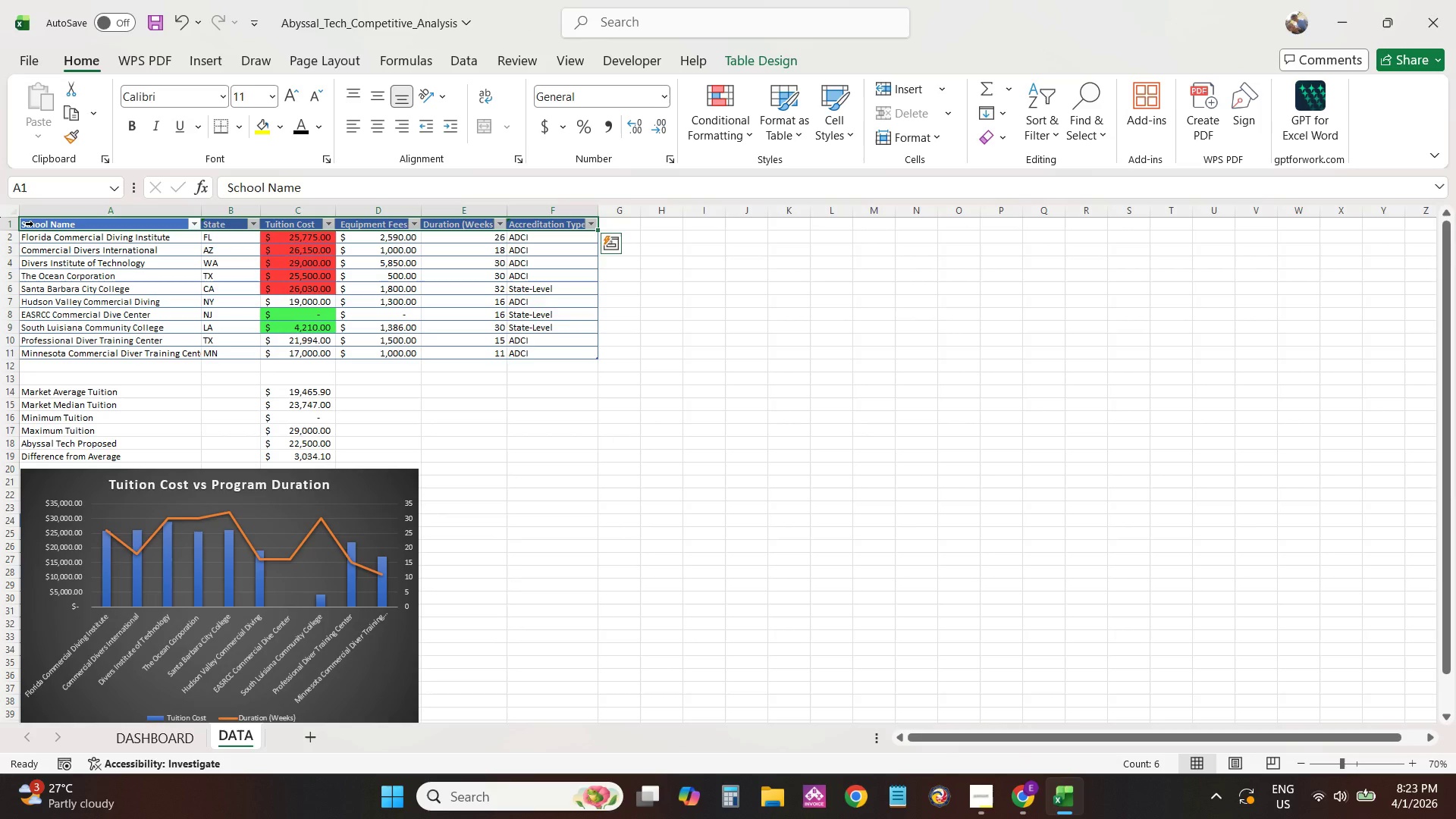 
left_click([33, 224])
 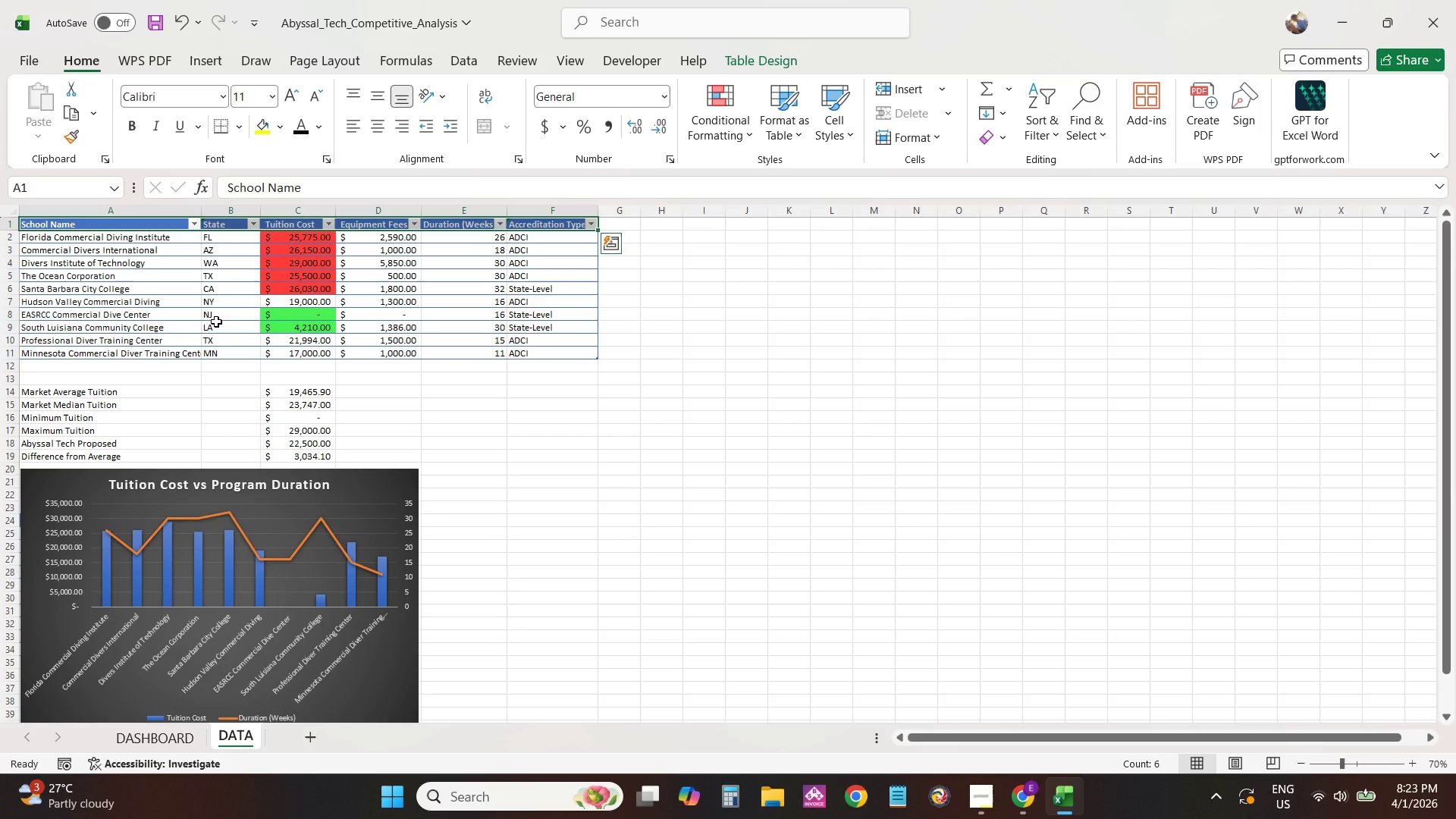 
hold_key(key=ControlLeft, duration=0.66)
scroll: coordinate [395, 388], scroll_direction: down, amount: 1.0
 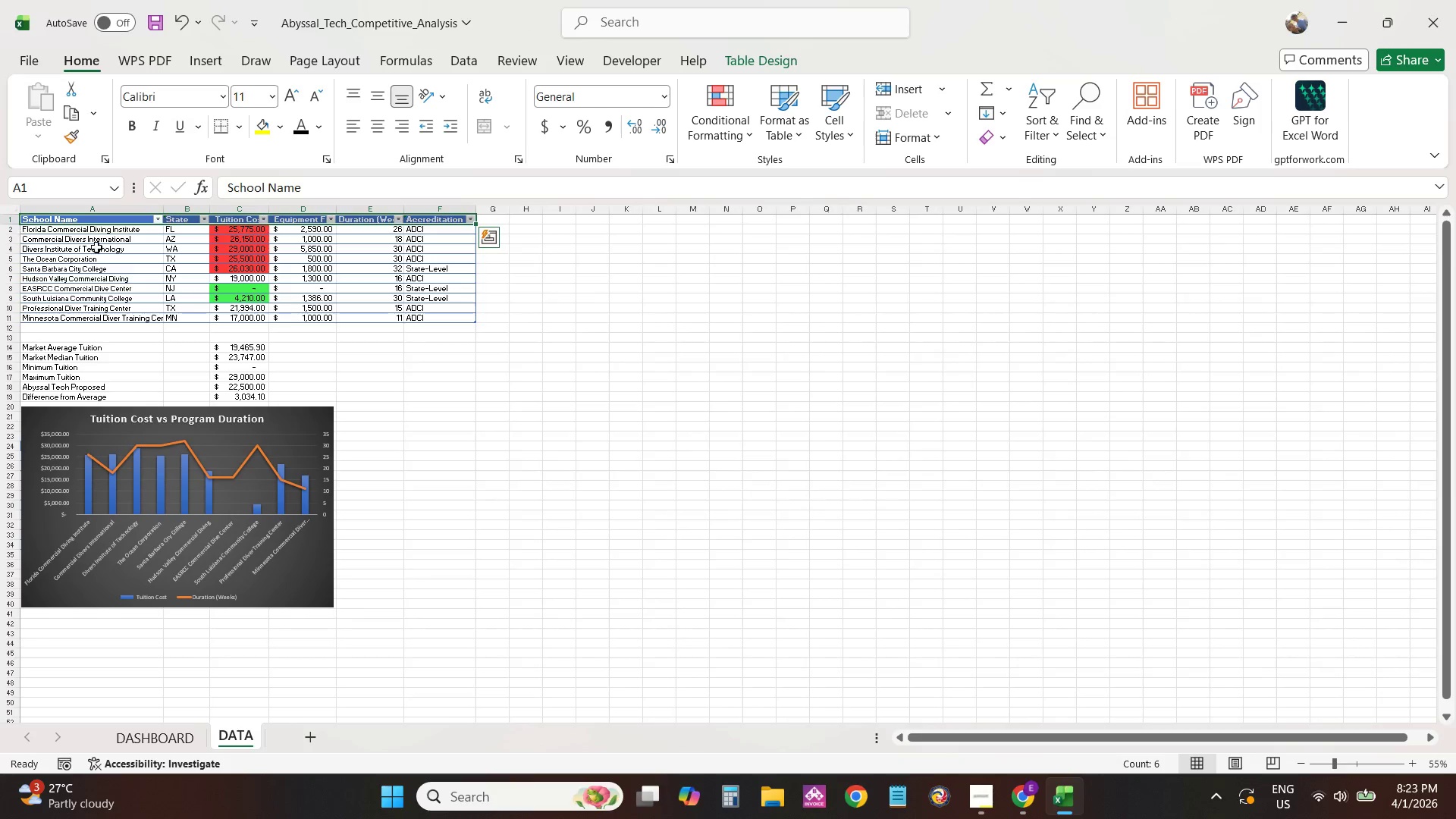 
left_click([562, 369])
 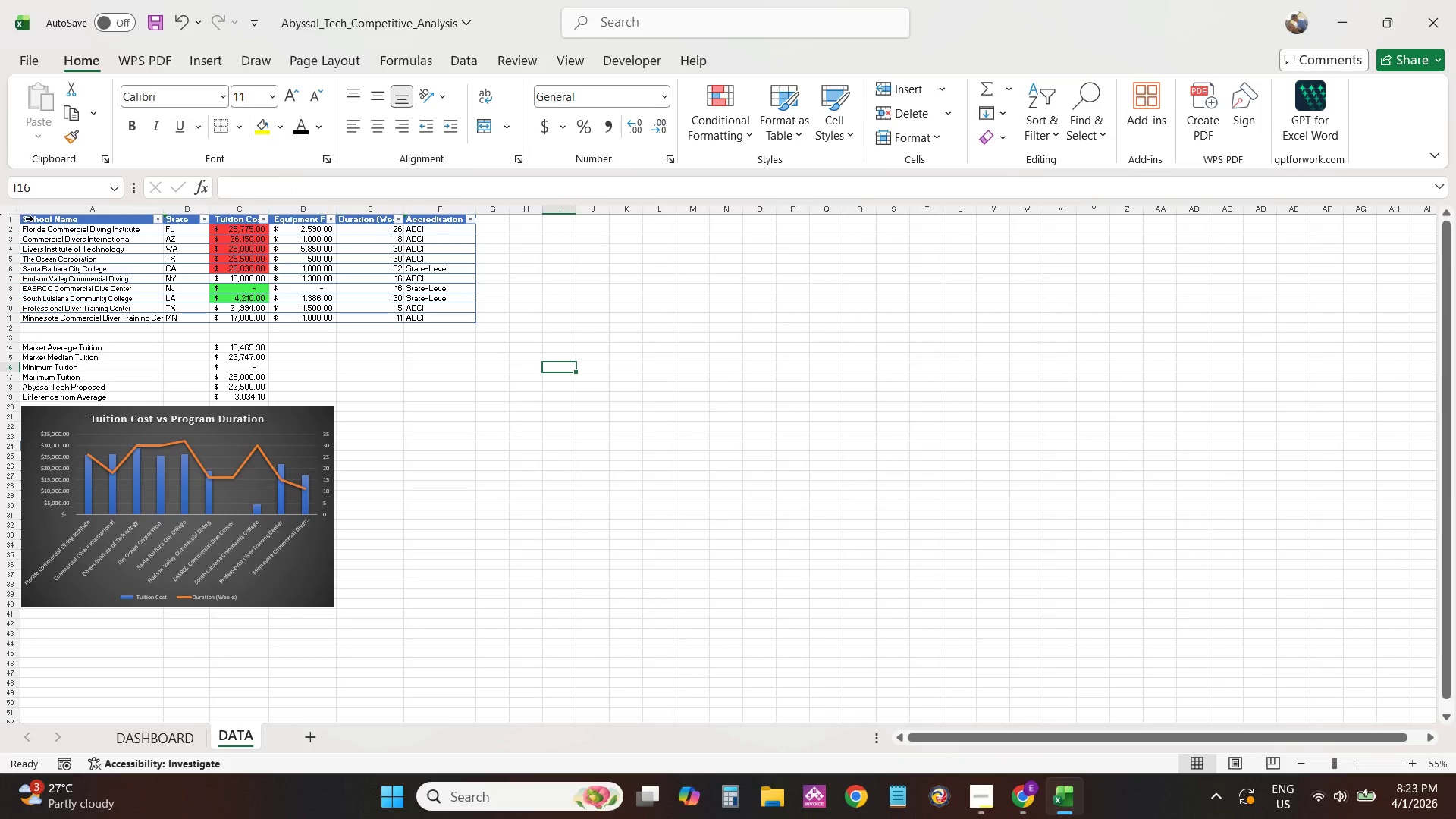 
left_click_drag(start_coordinate=[33, 218], to_coordinate=[337, 606])
 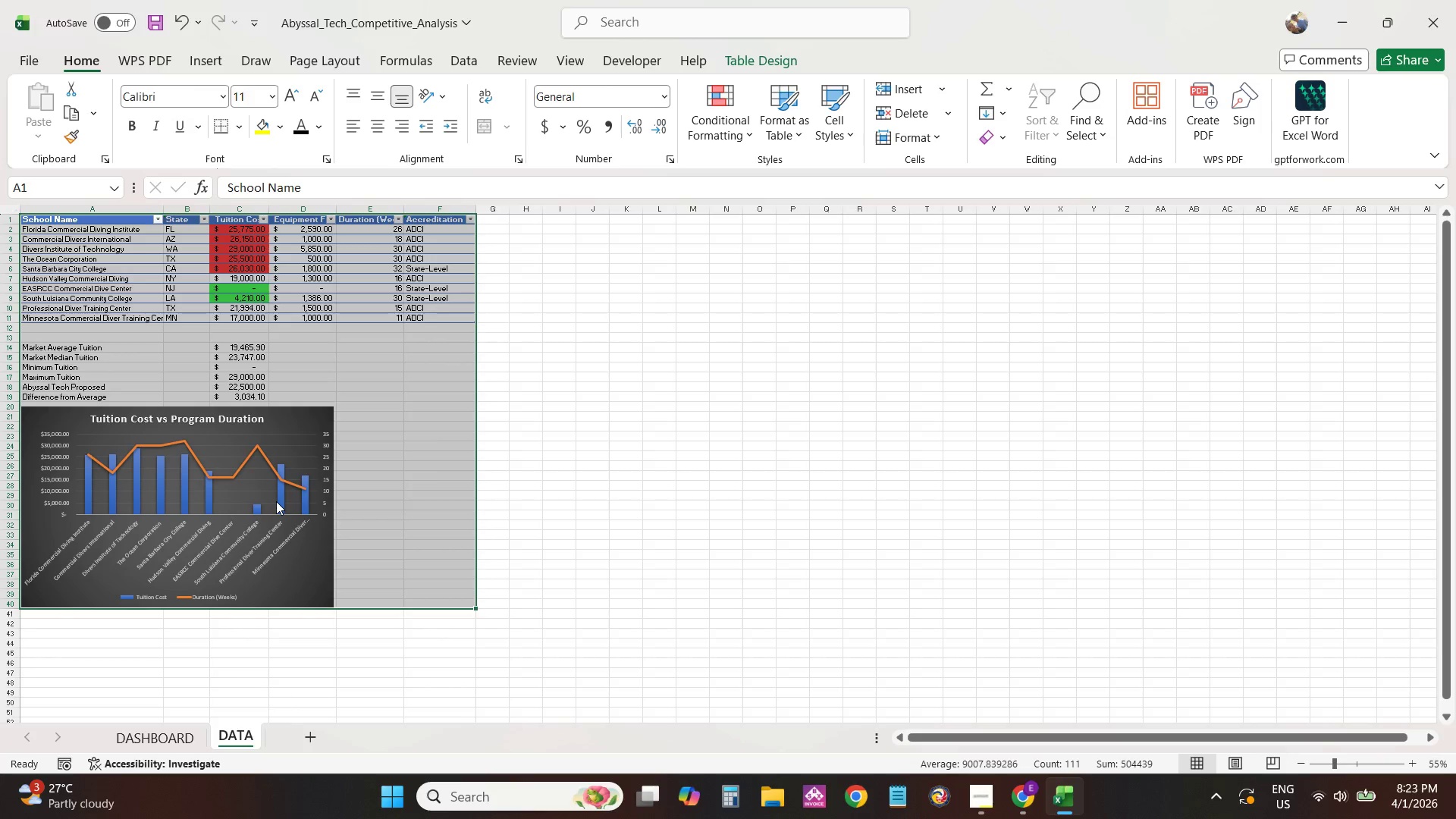 
wait(5.38)
 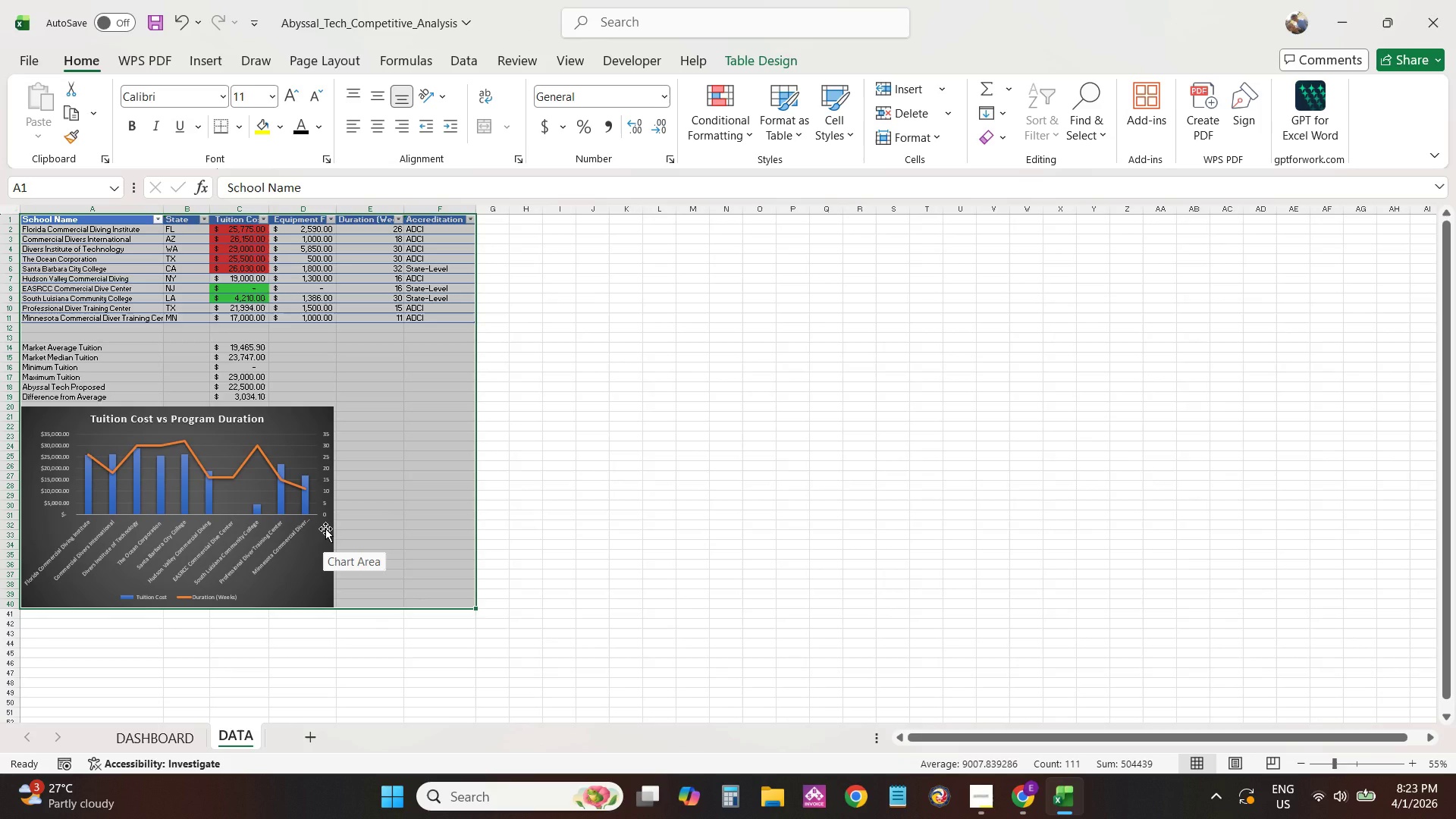 
left_click([326, 58])
 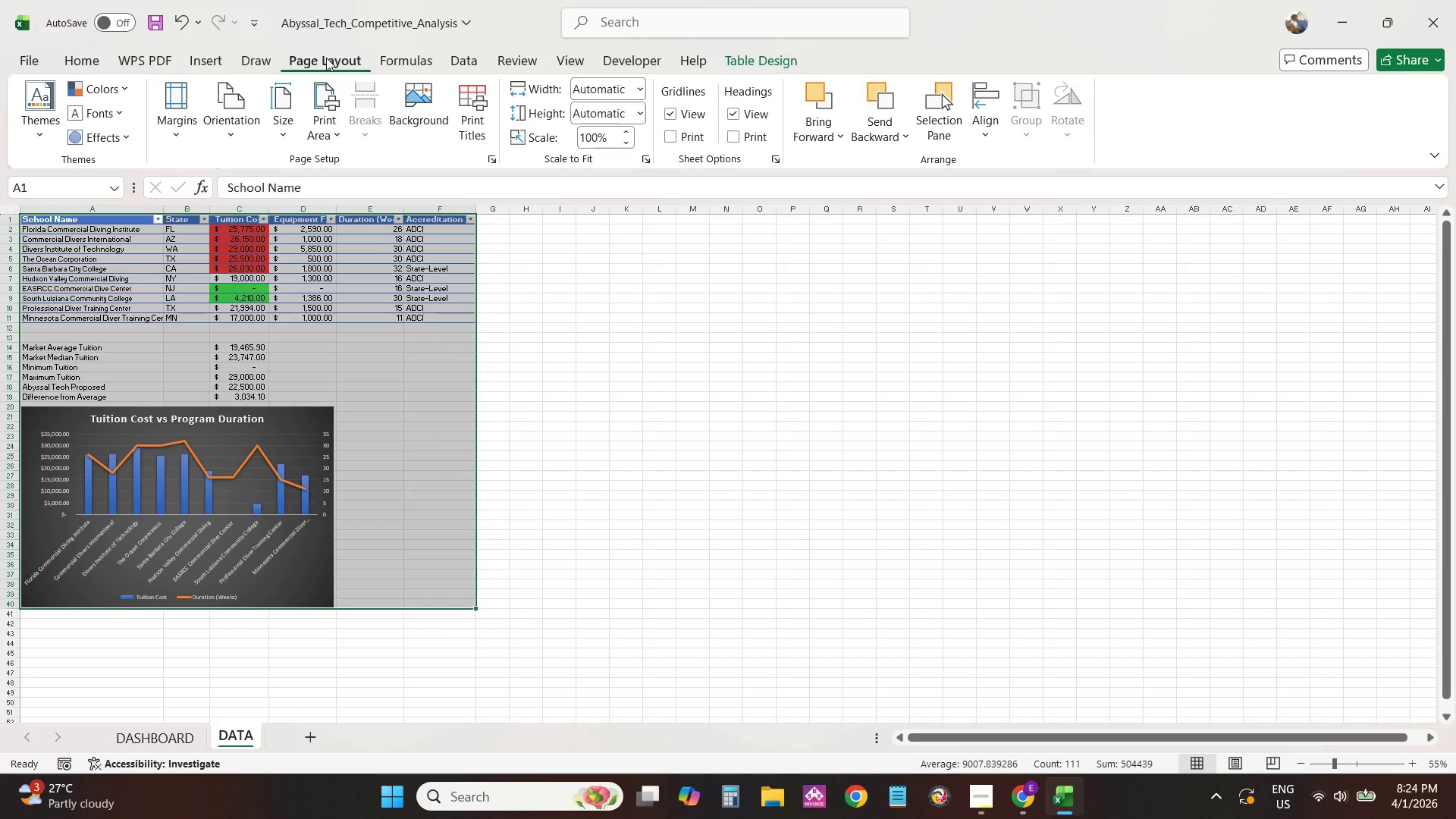 
wait(6.25)
 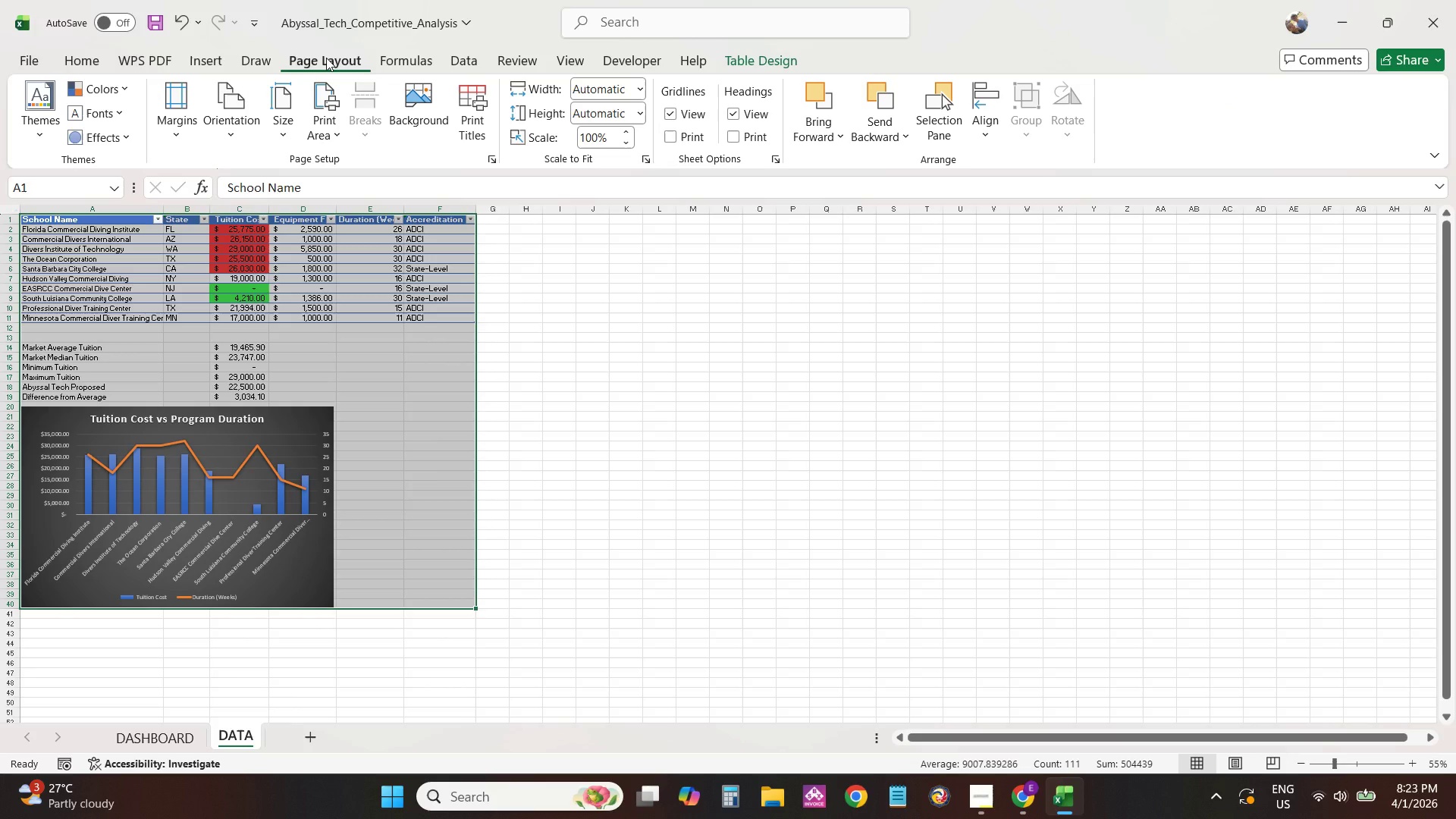 
left_click([337, 133])
 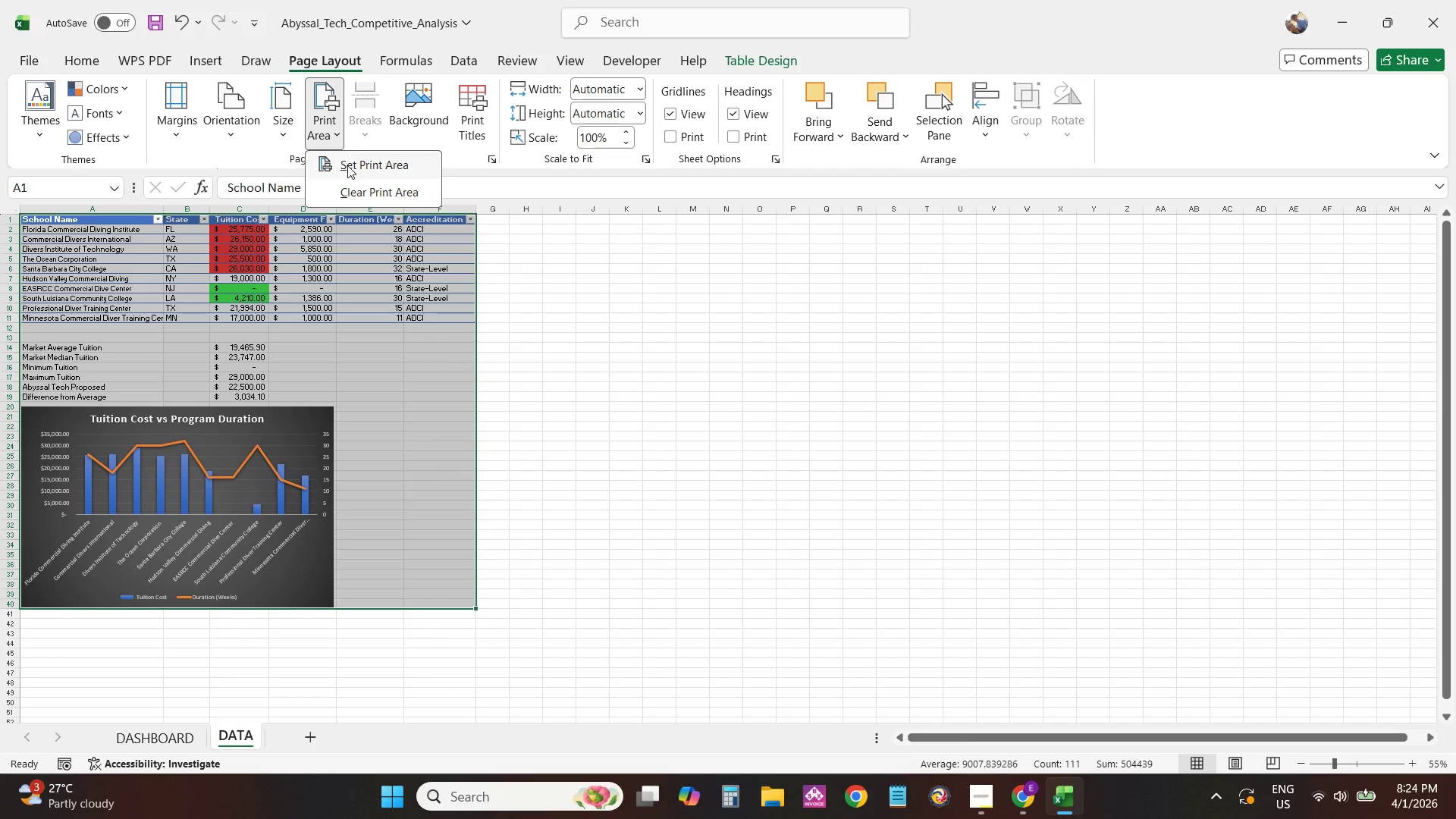 
left_click([347, 165])
 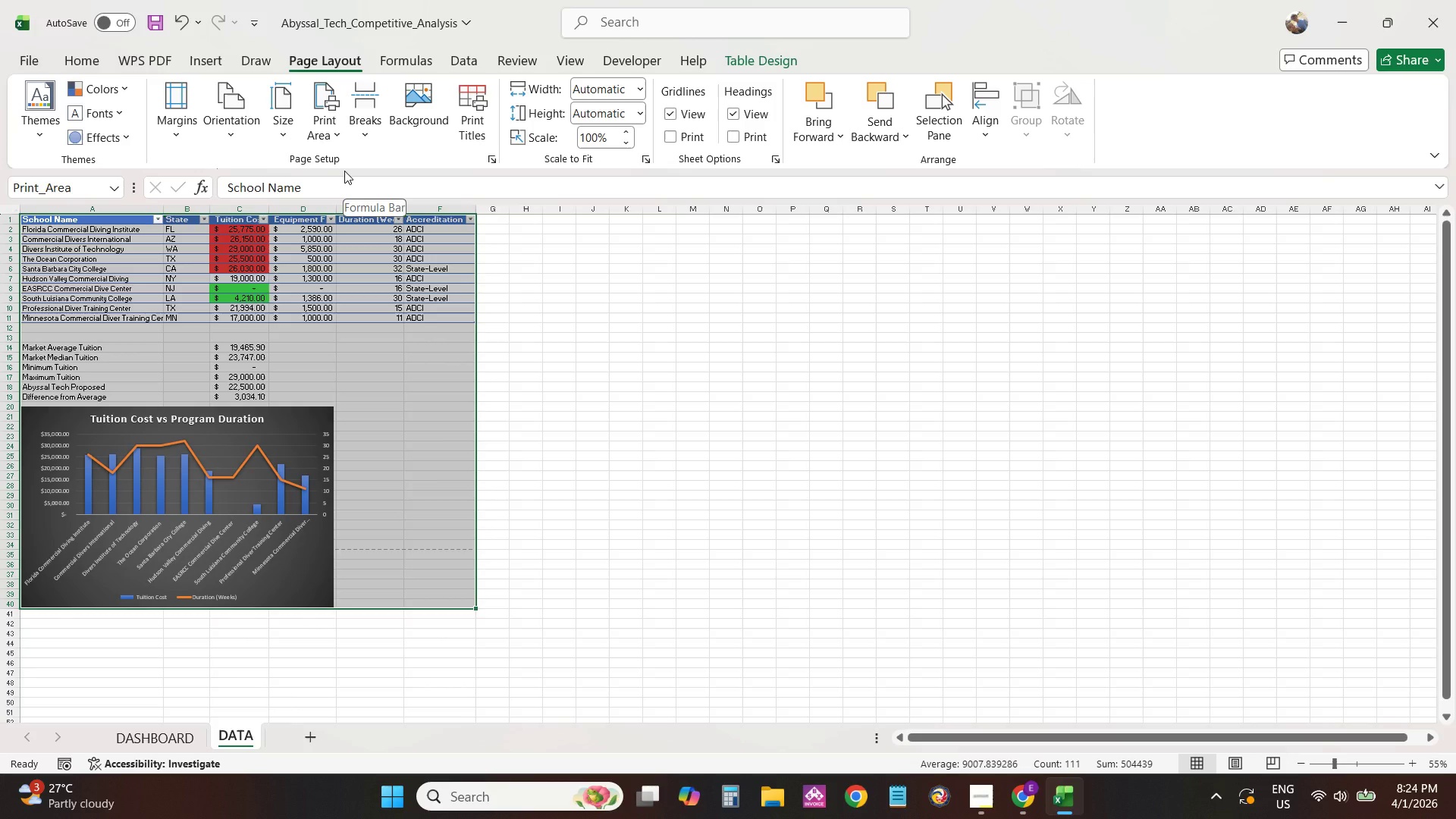 
wait(5.11)
 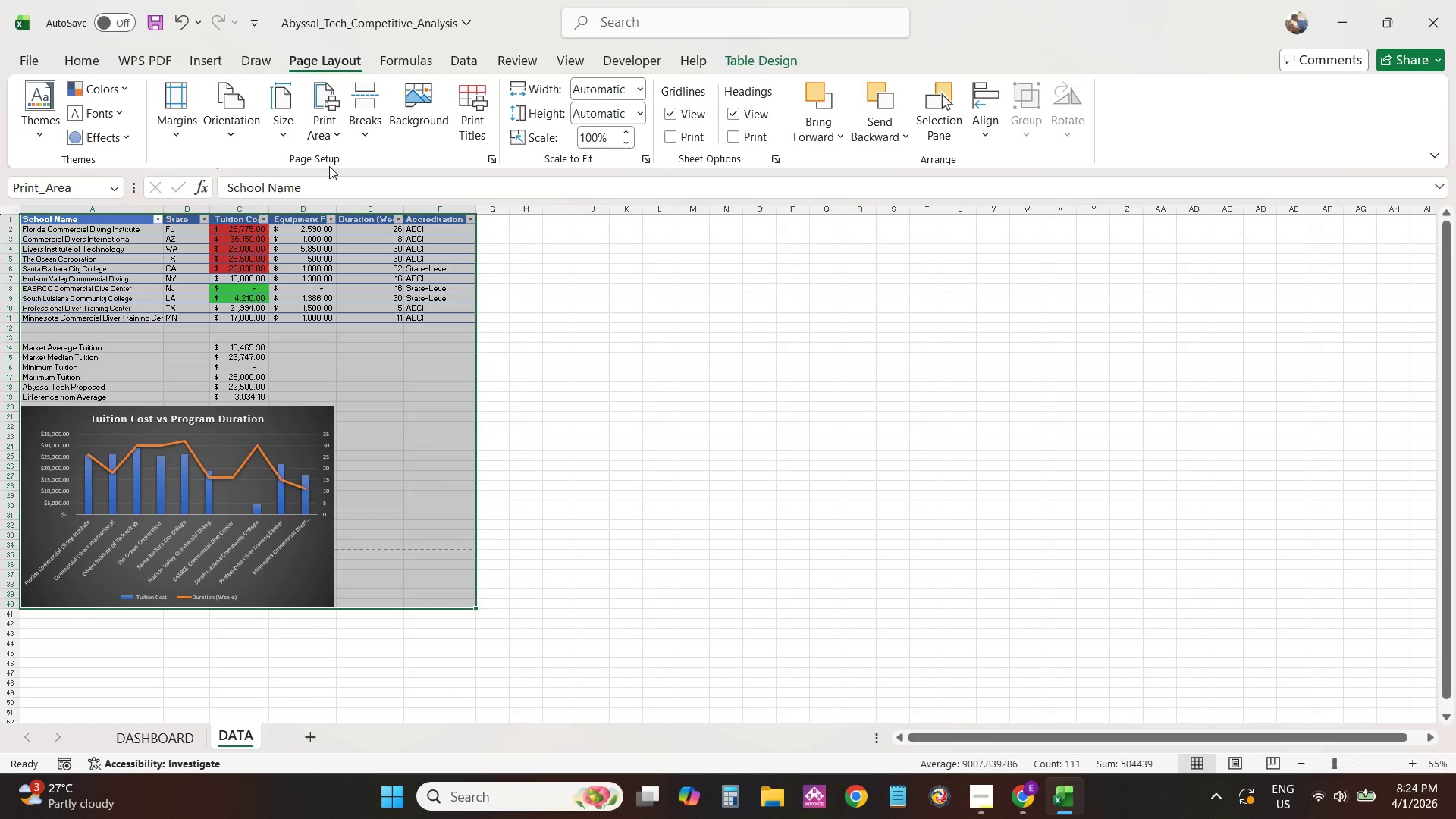 
mouse_move([318, 133])
 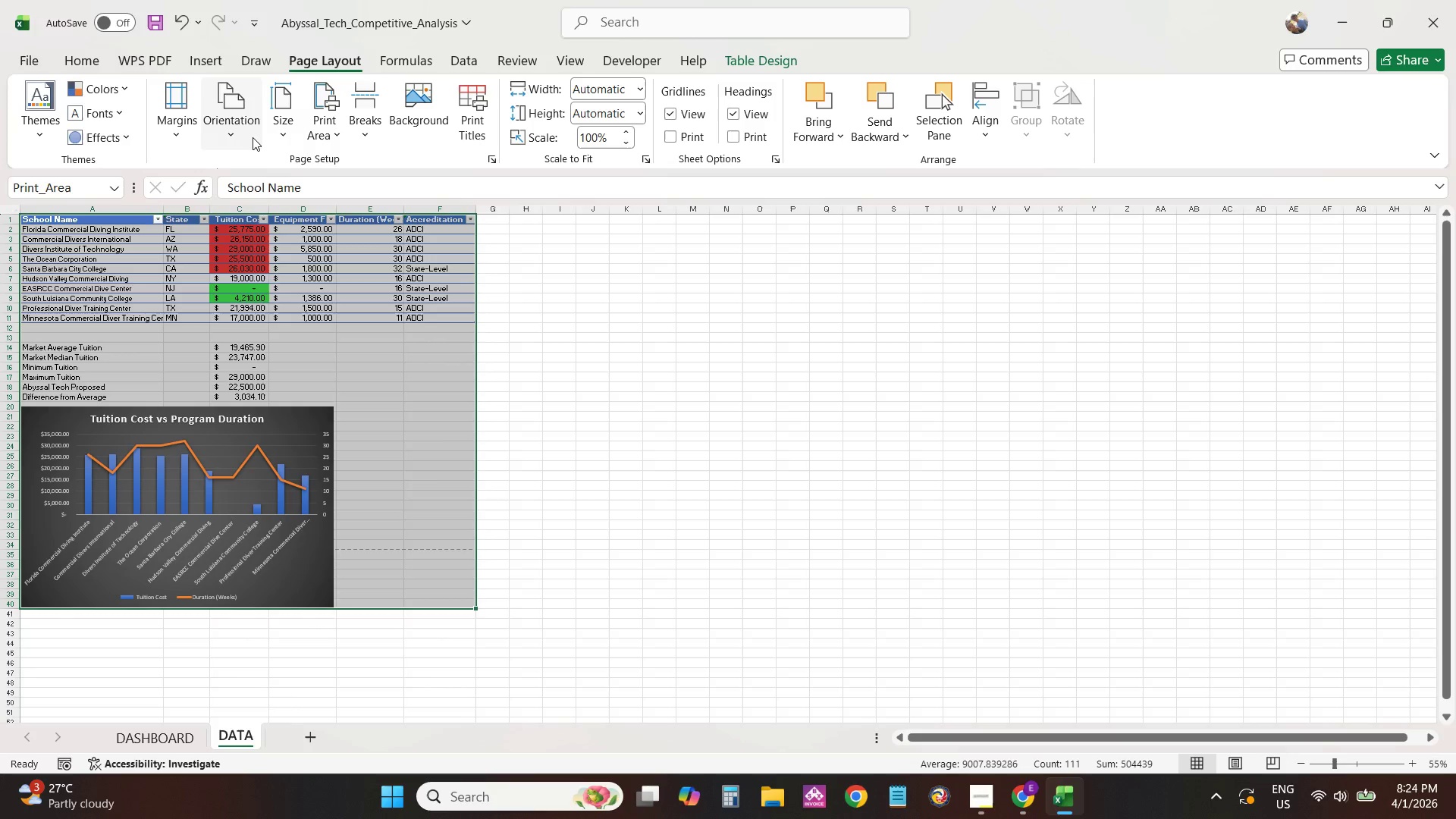 
left_click([242, 137])
 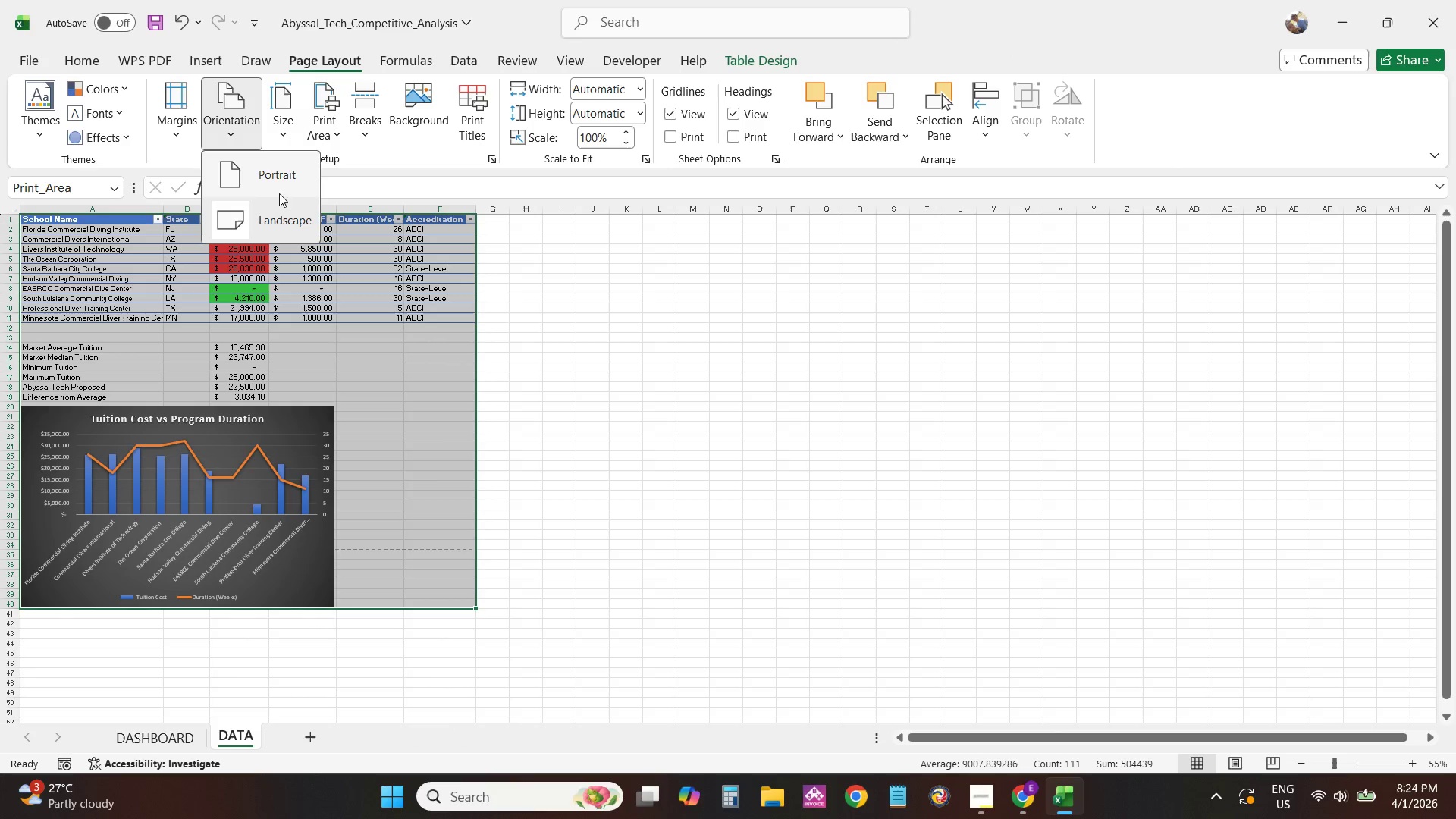 
left_click([294, 224])
 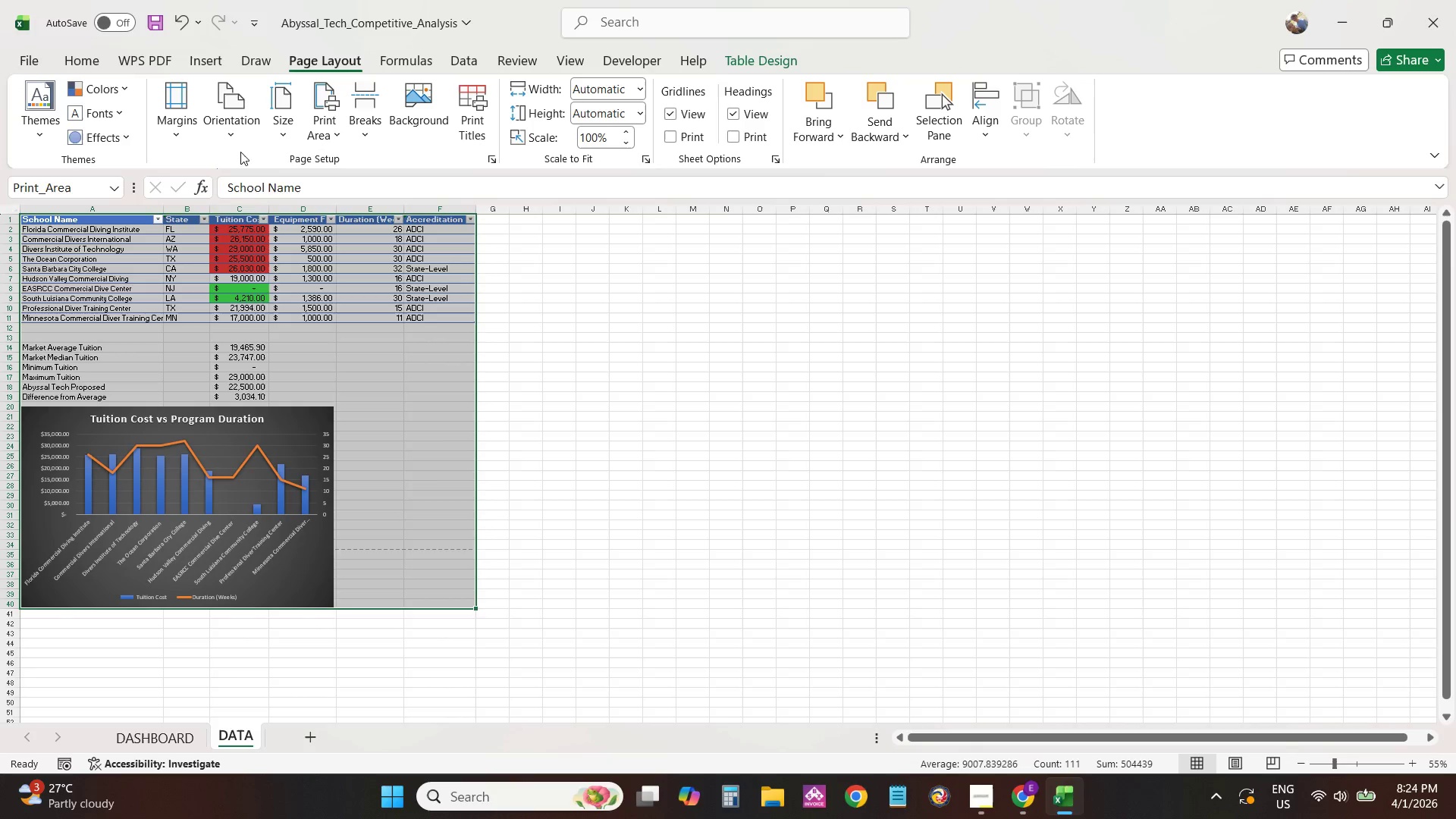 
mouse_move([246, 143])
 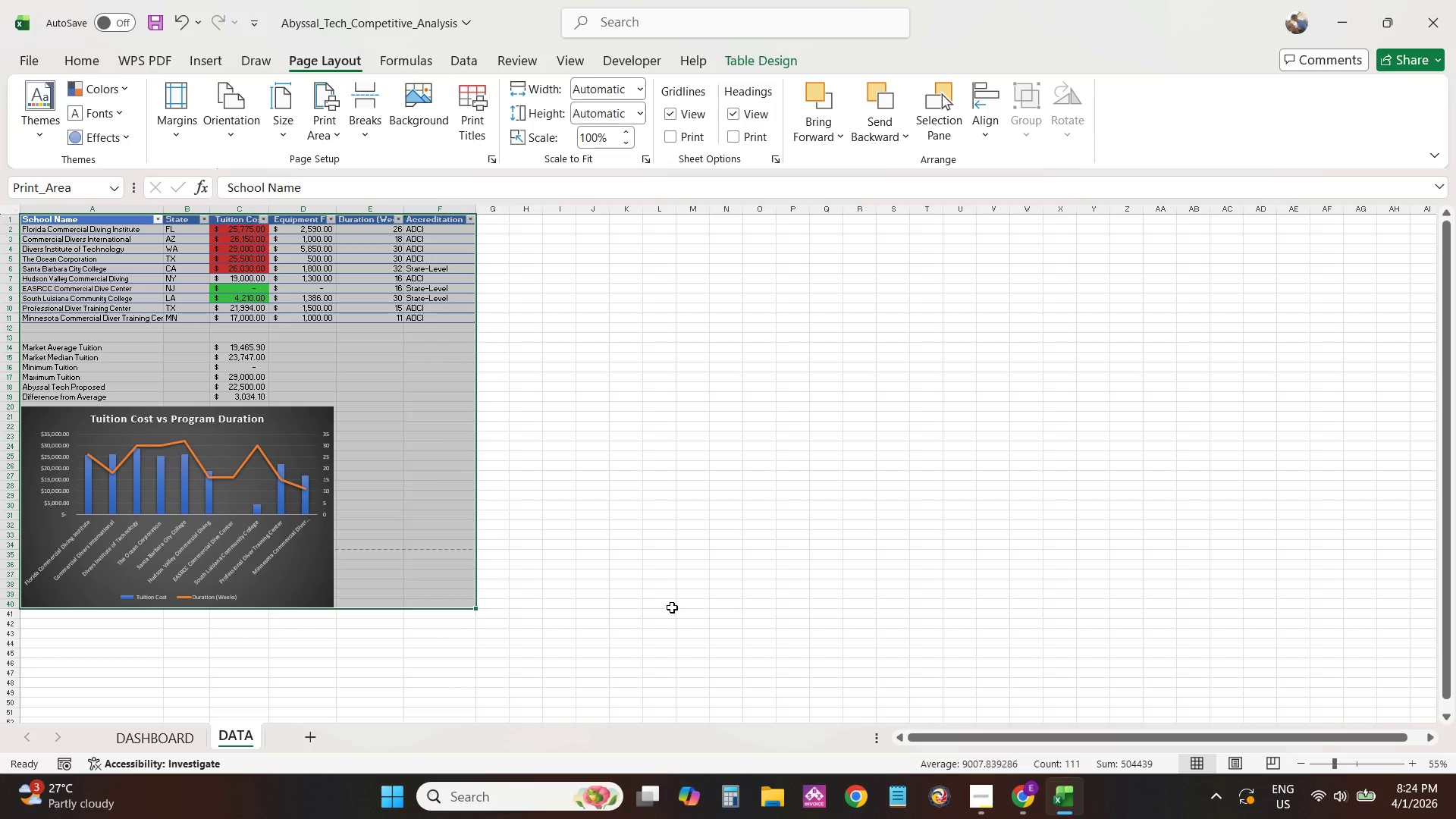 
hold_key(key=ControlLeft, duration=1.5)
scroll: coordinate [665, 605], scroll_direction: down, amount: 2.0
 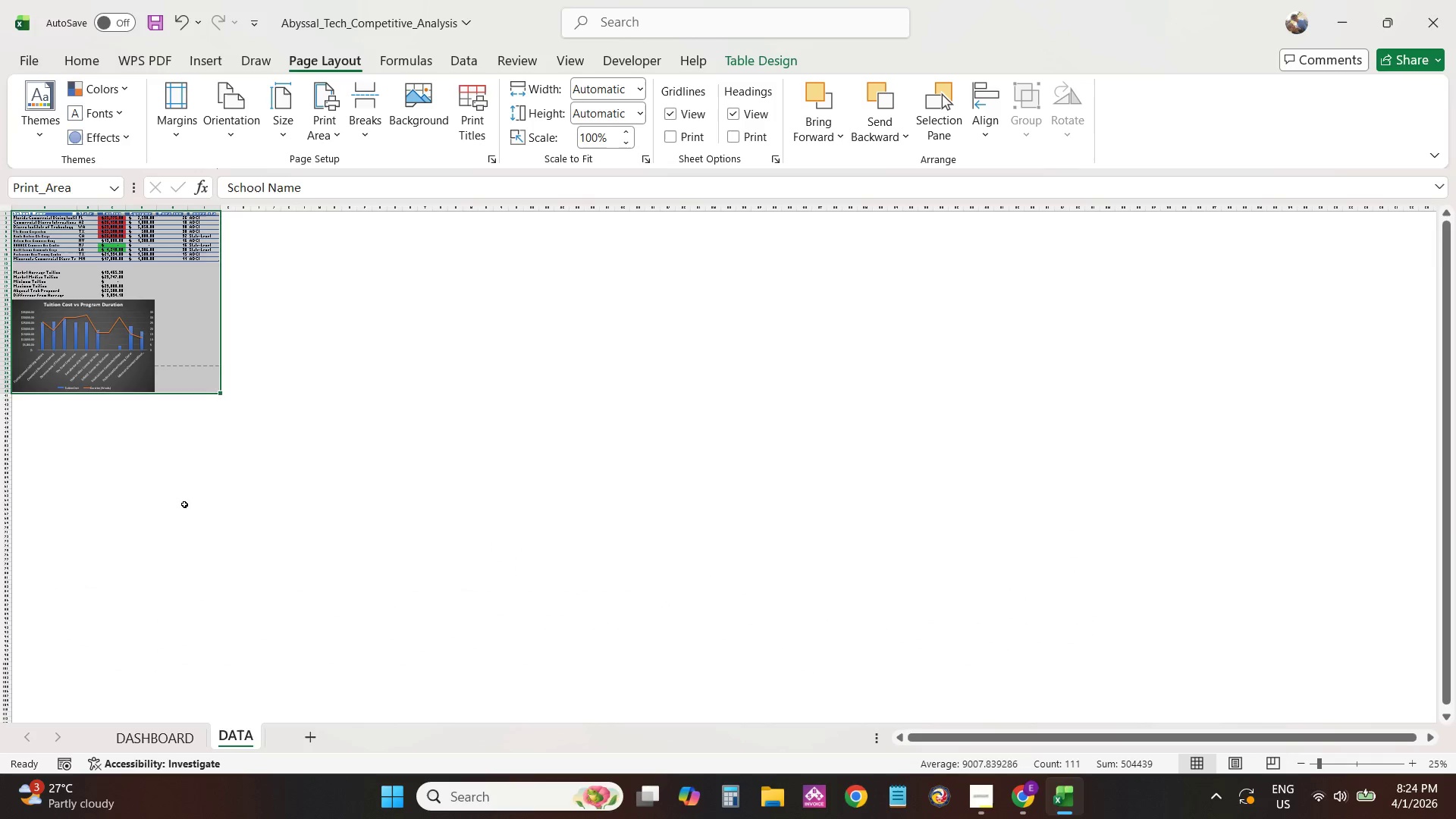 
hold_key(key=ControlLeft, duration=1.5)
 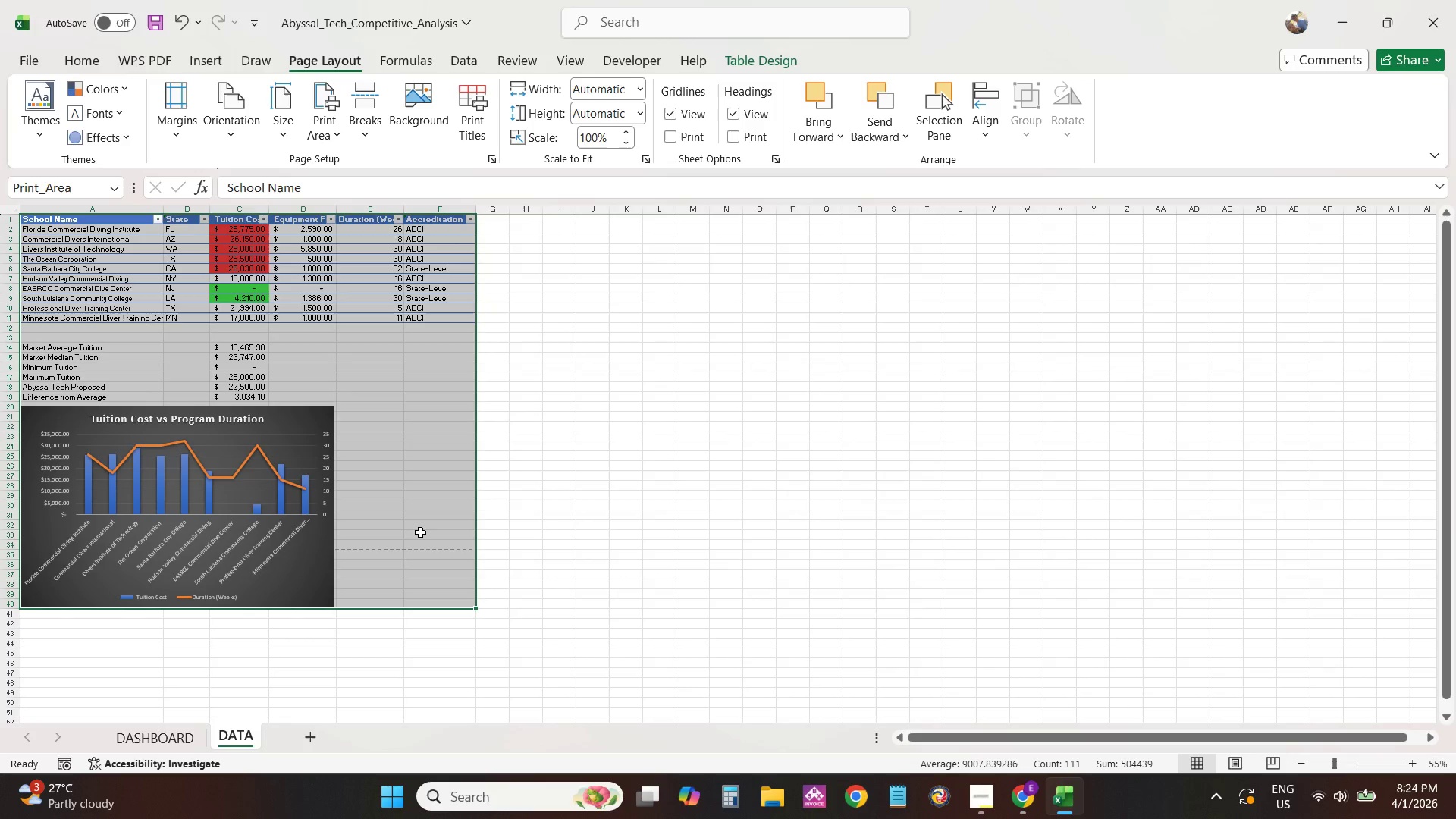 
scroll: coordinate [419, 532], scroll_direction: up, amount: 3.0
 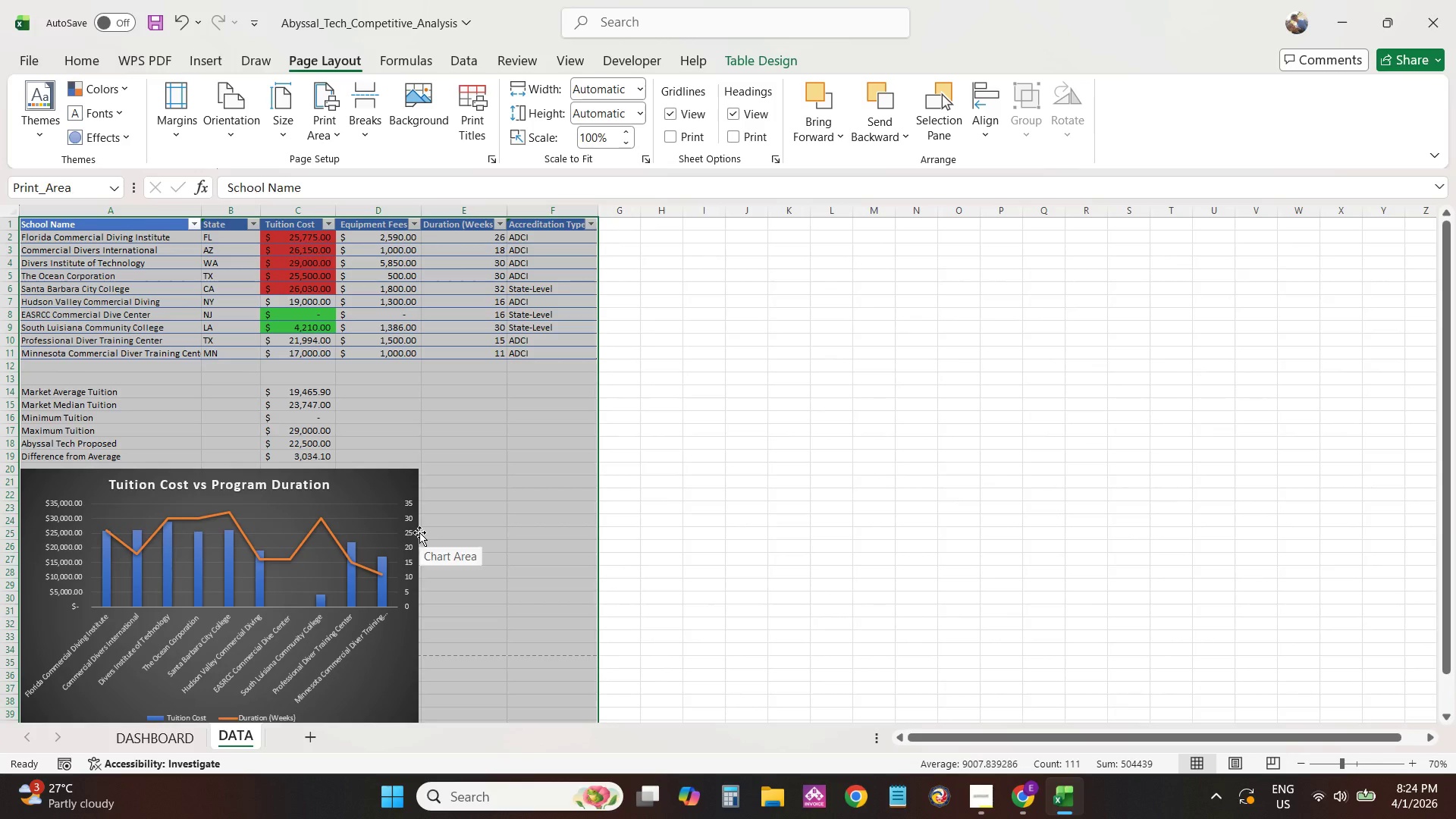 
hold_key(key=ControlLeft, duration=1.52)
scroll: coordinate [420, 532], scroll_direction: down, amount: 1.0
 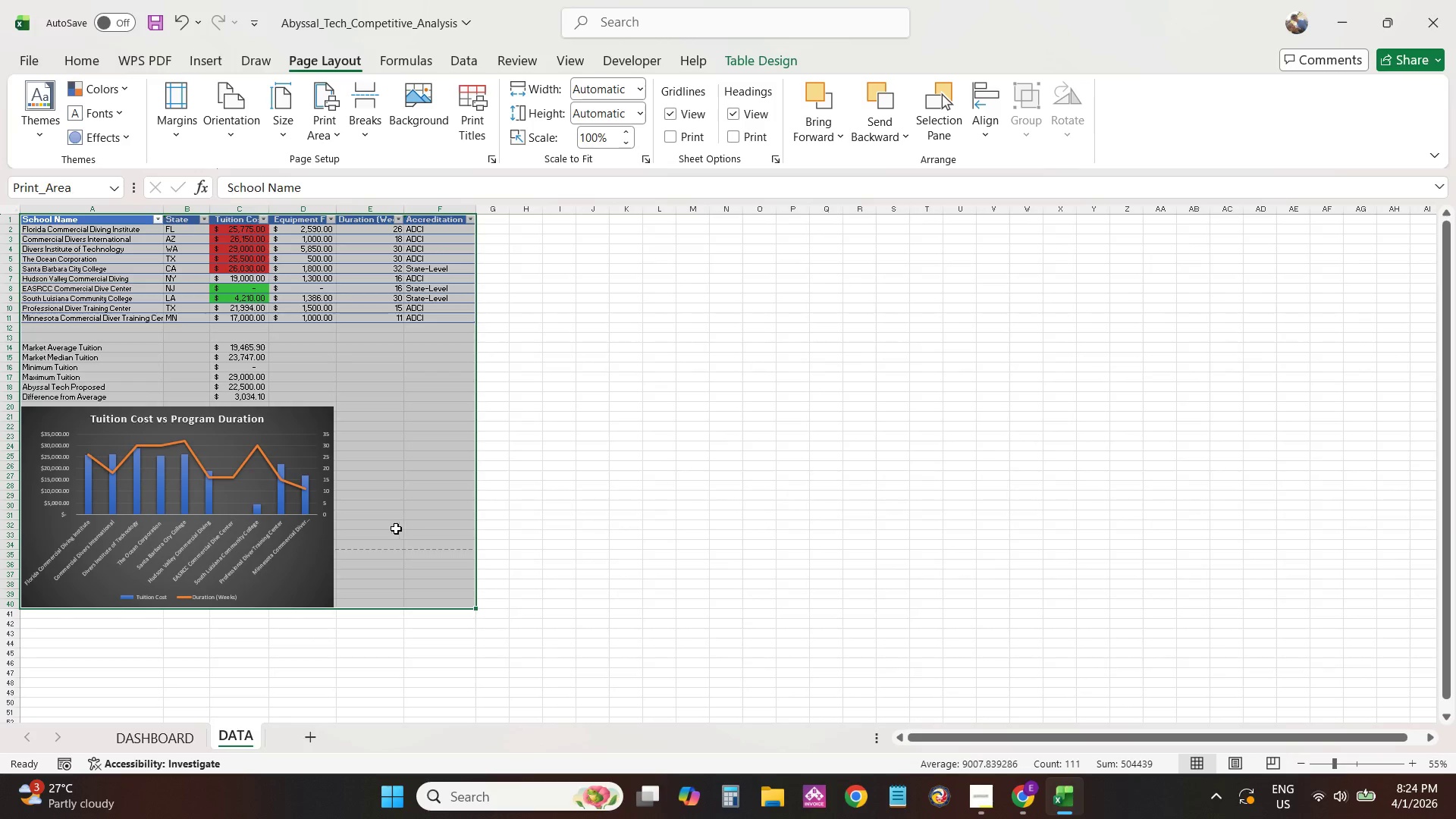 
hold_key(key=ControlLeft, duration=1.51)
 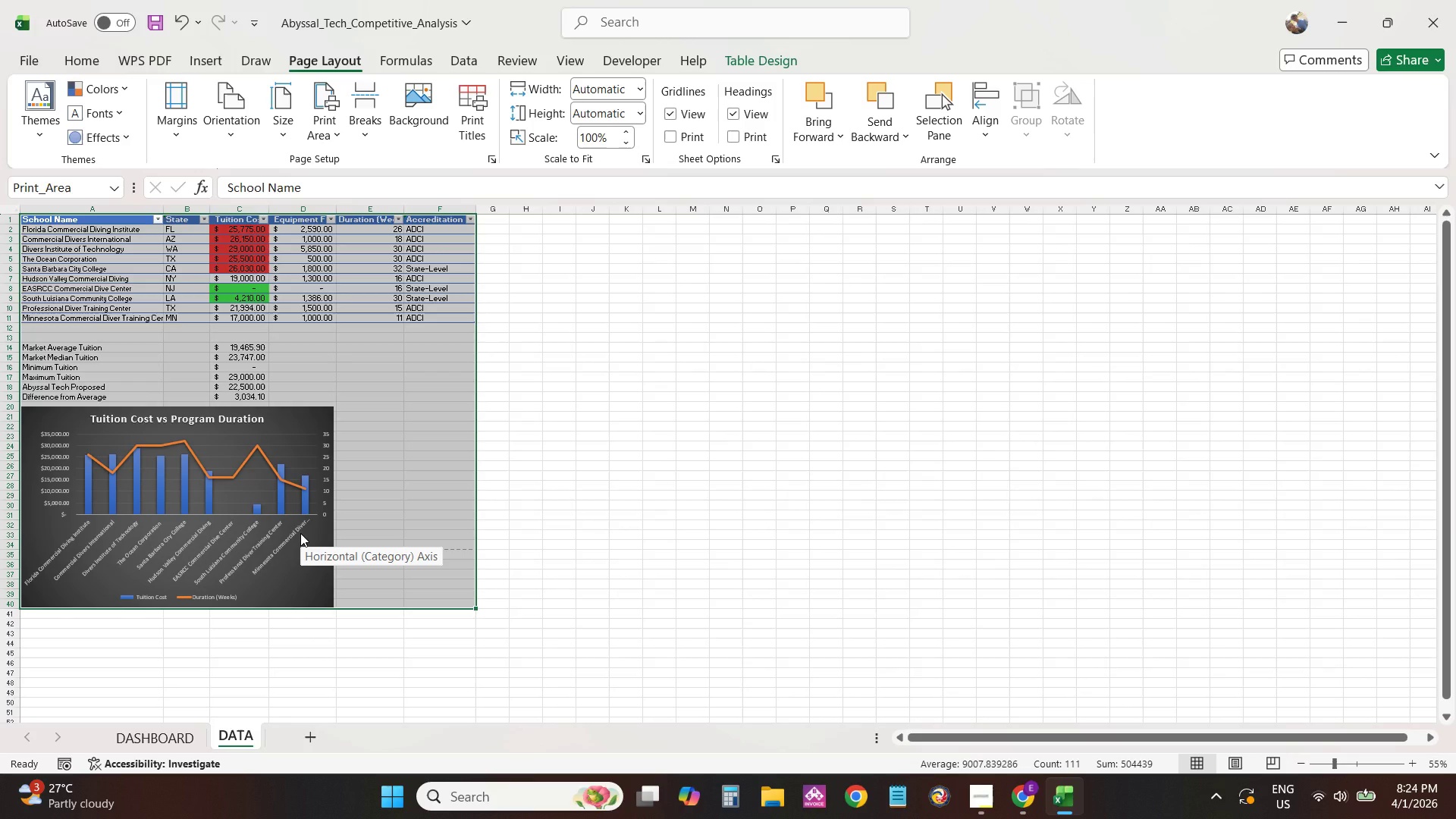 
hold_key(key=ControlLeft, duration=1.12)
 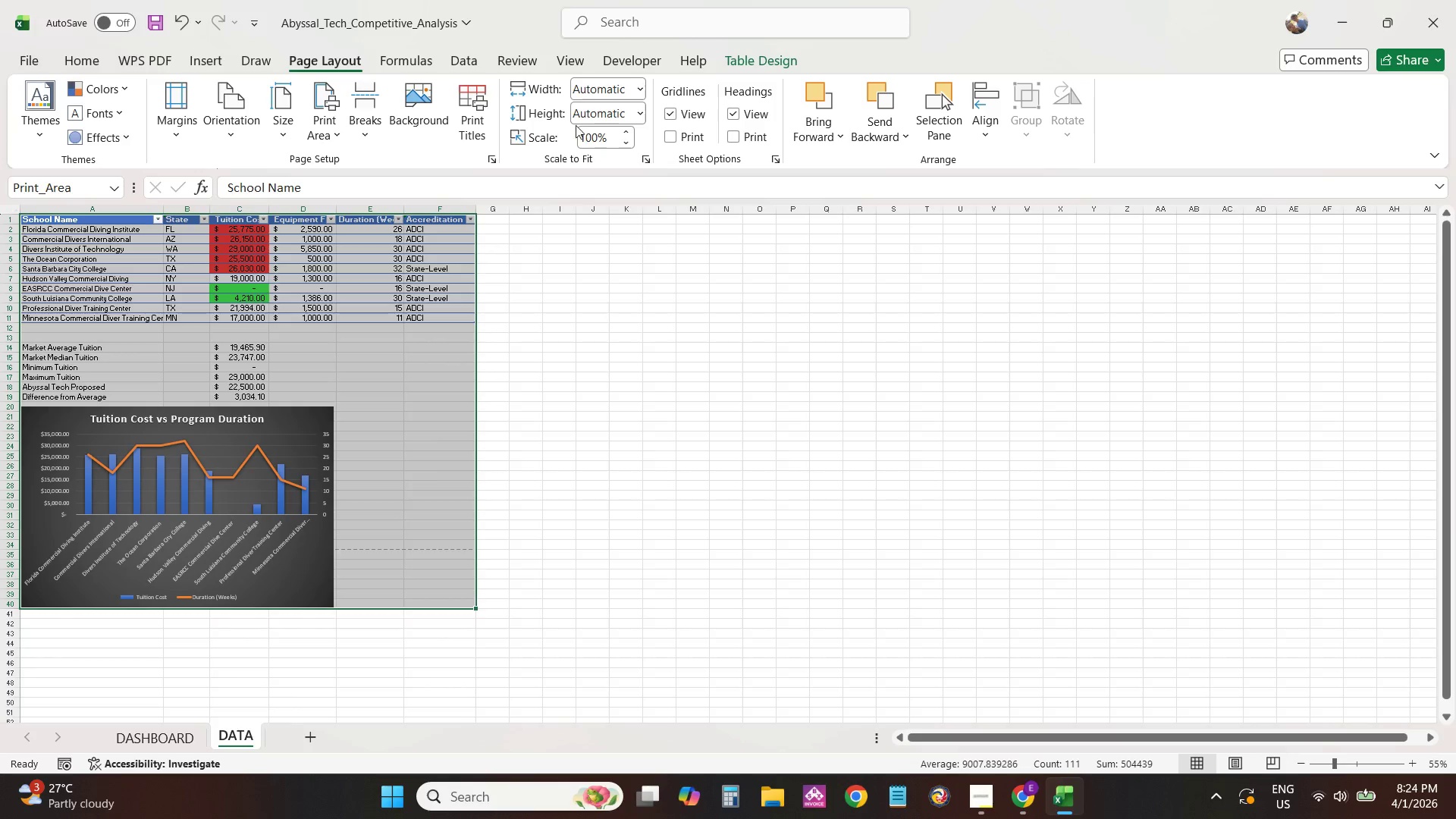 
wait(28.84)
 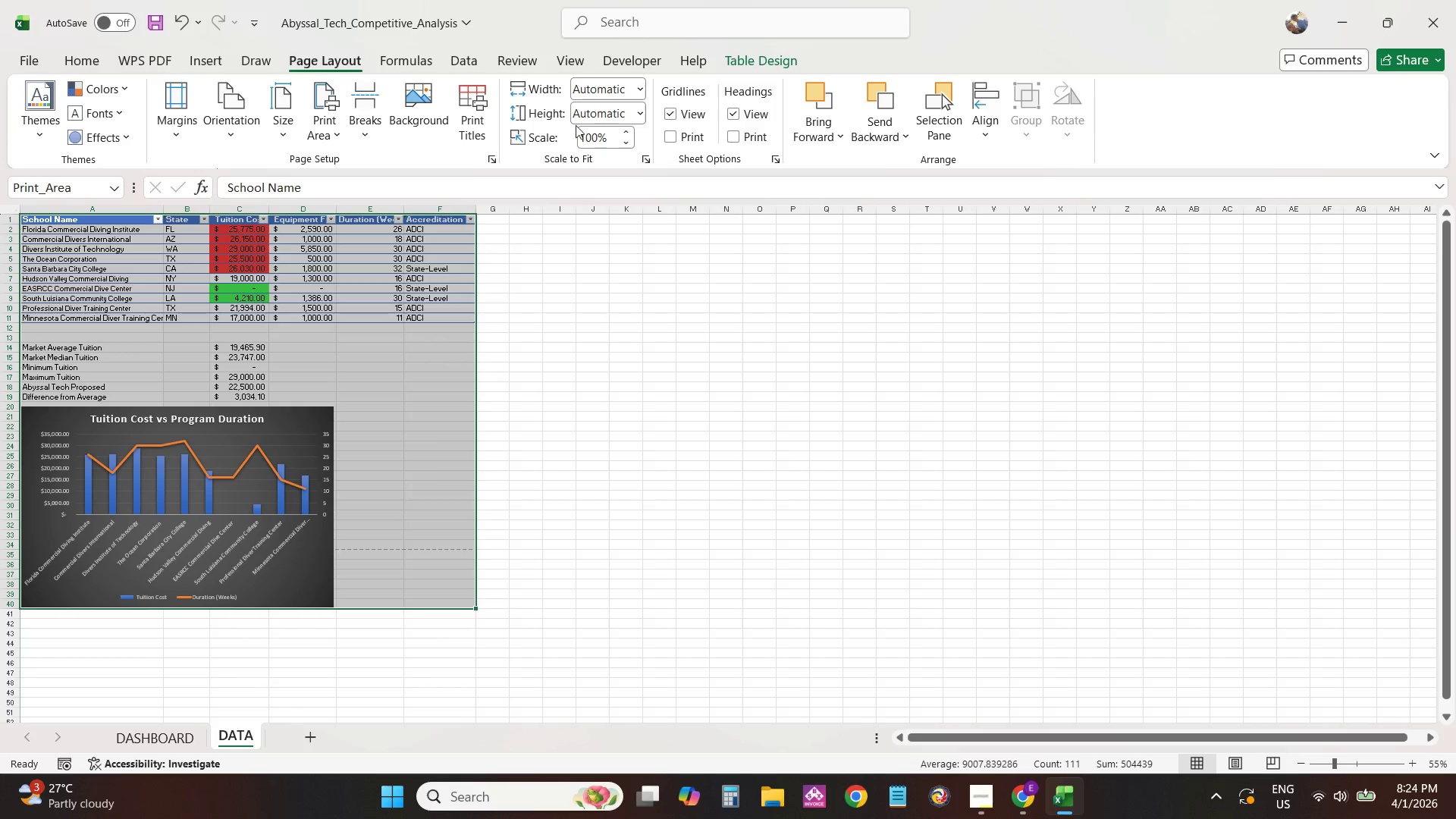 
left_click([635, 83])
 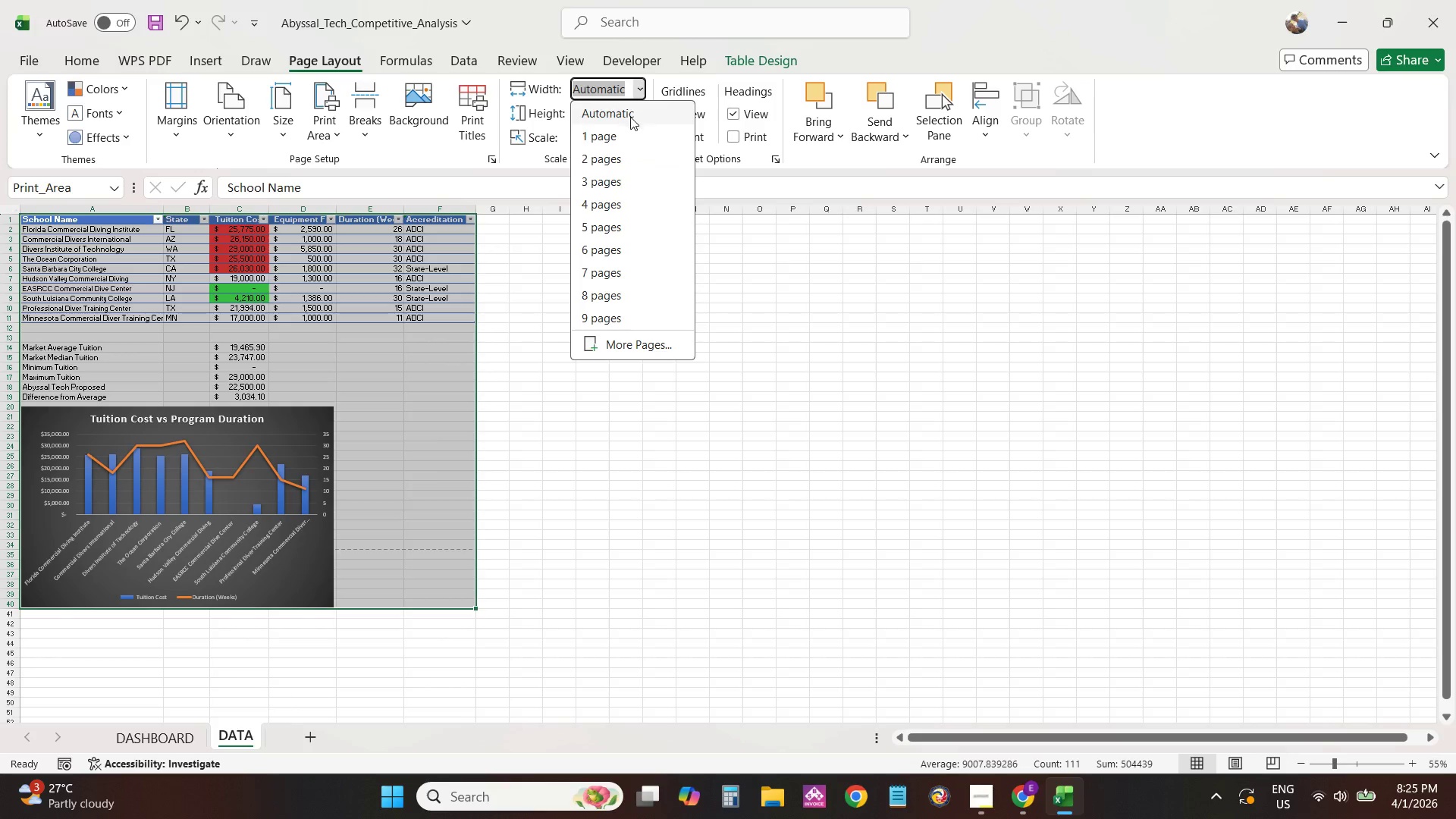 
left_click([629, 133])
 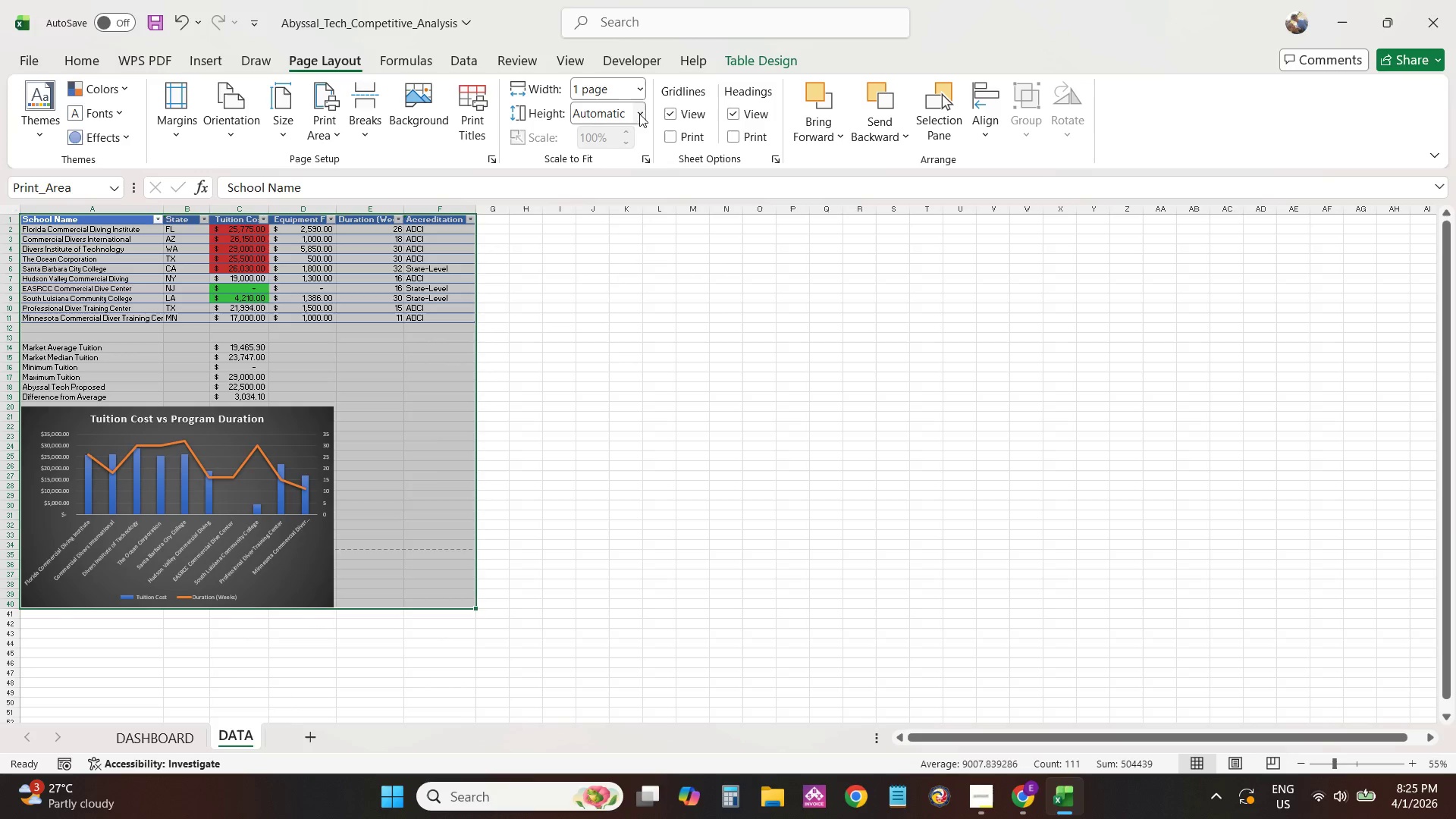 
left_click([639, 109])
 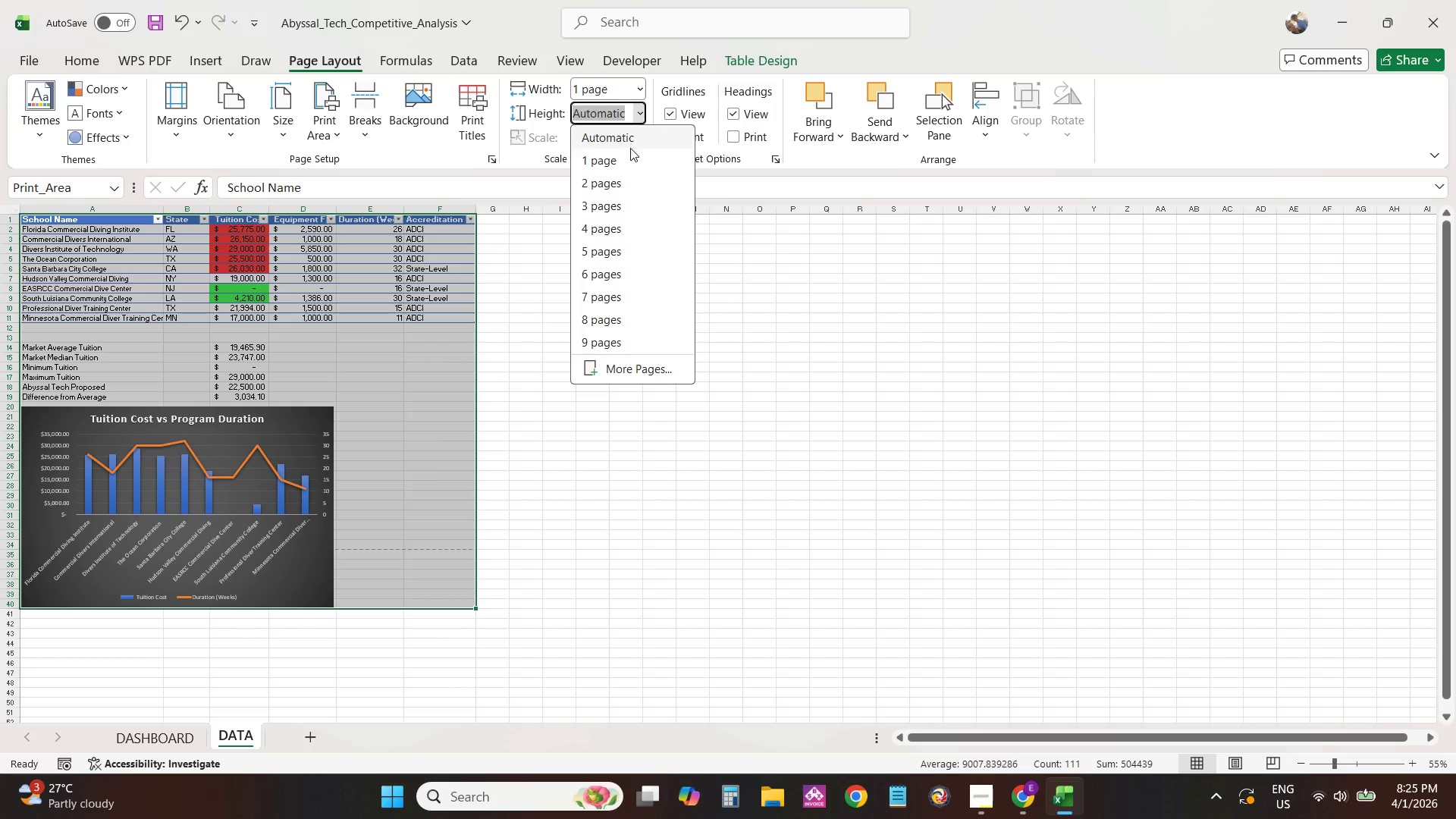 
left_click([630, 156])
 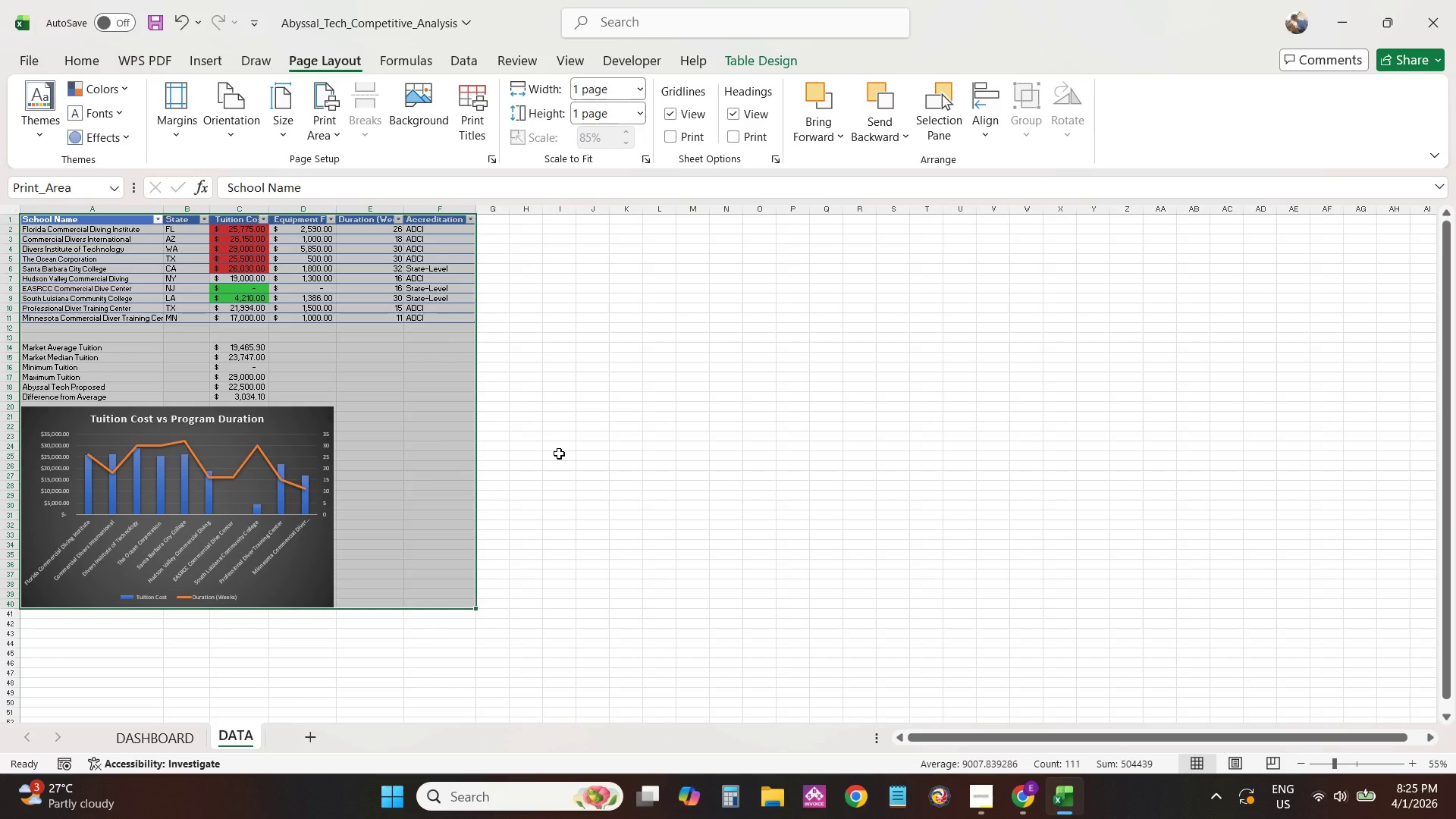 
wait(7.77)
 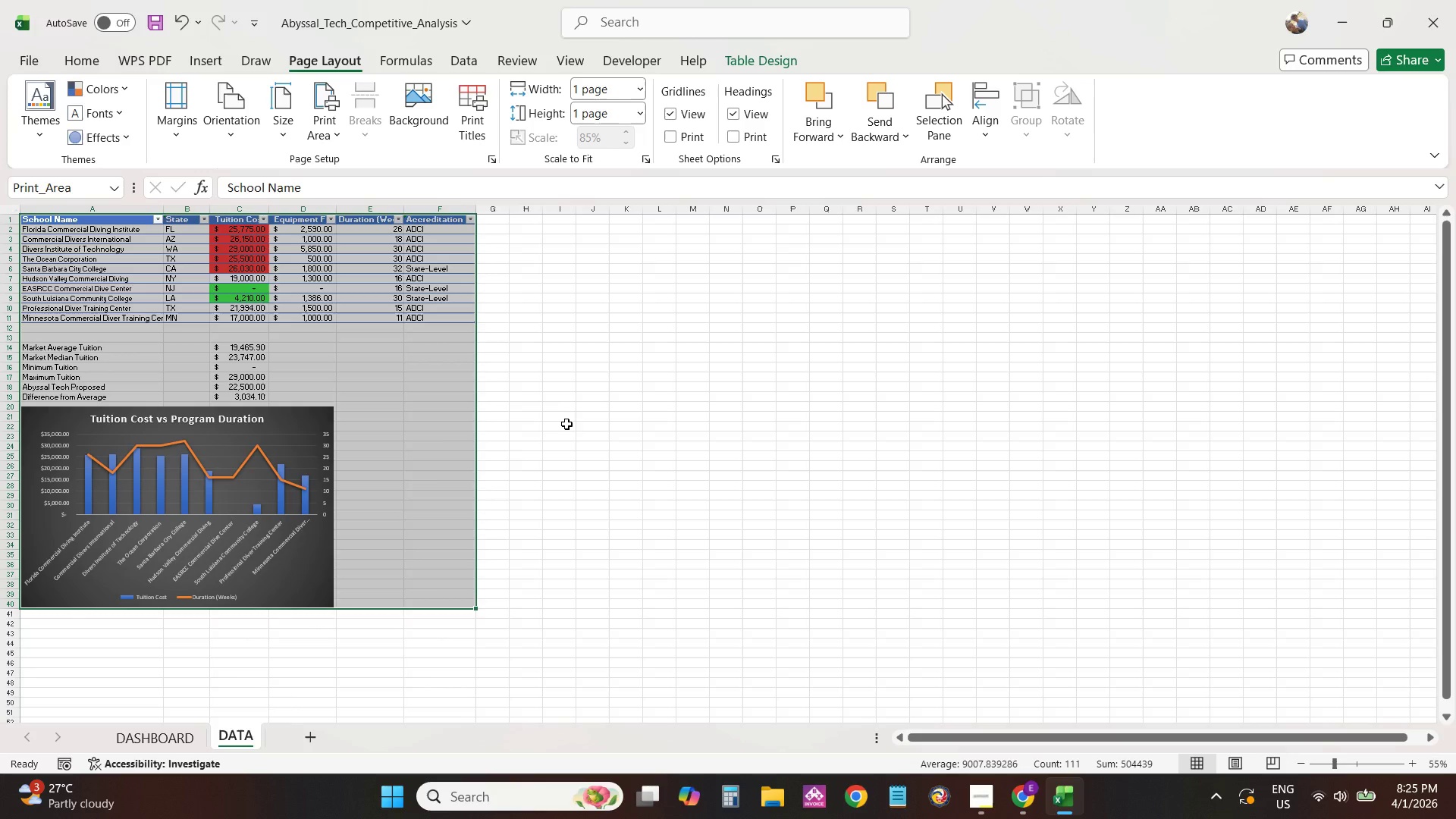 
left_click([45, 61])
 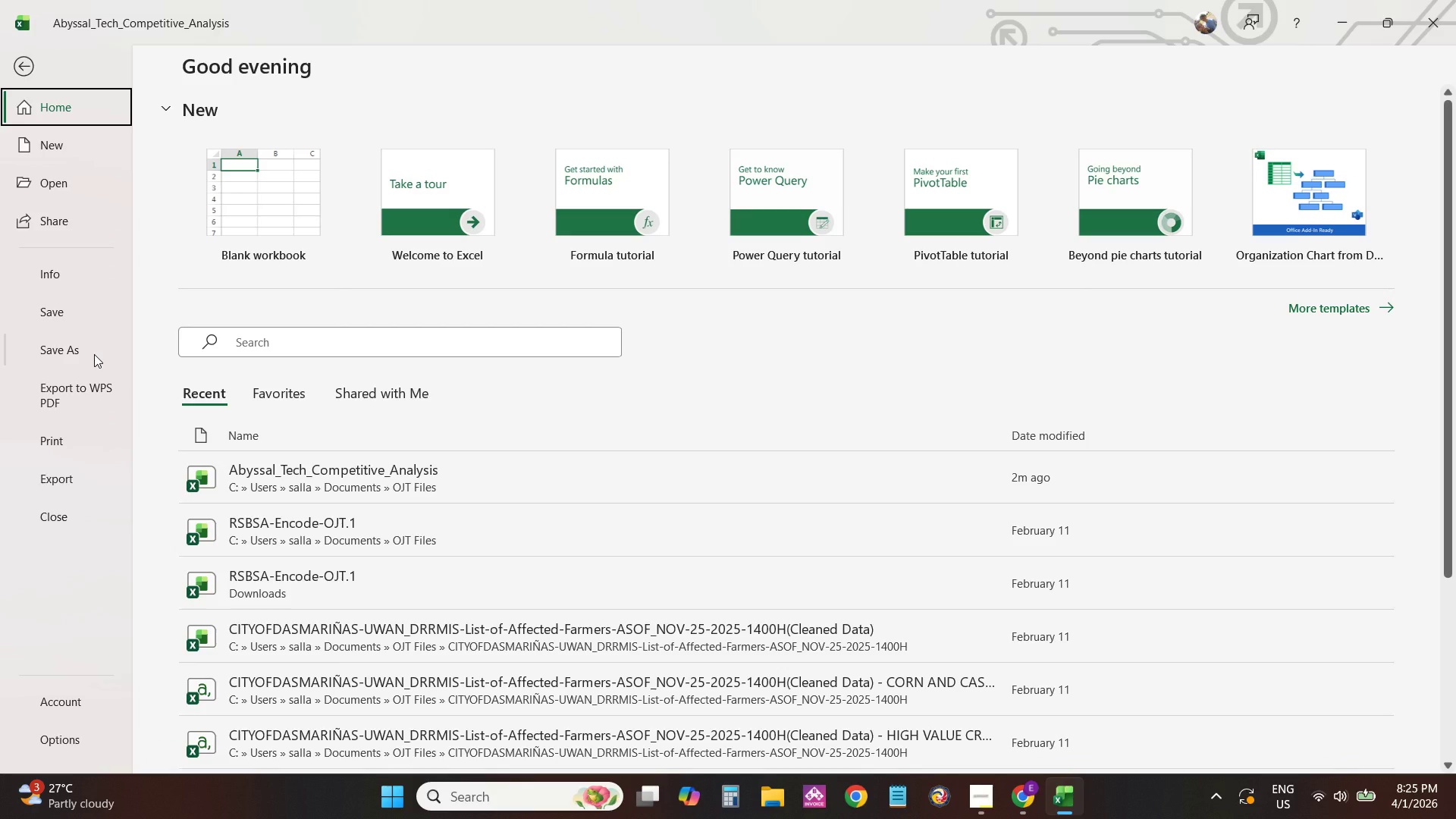 
wait(8.95)
 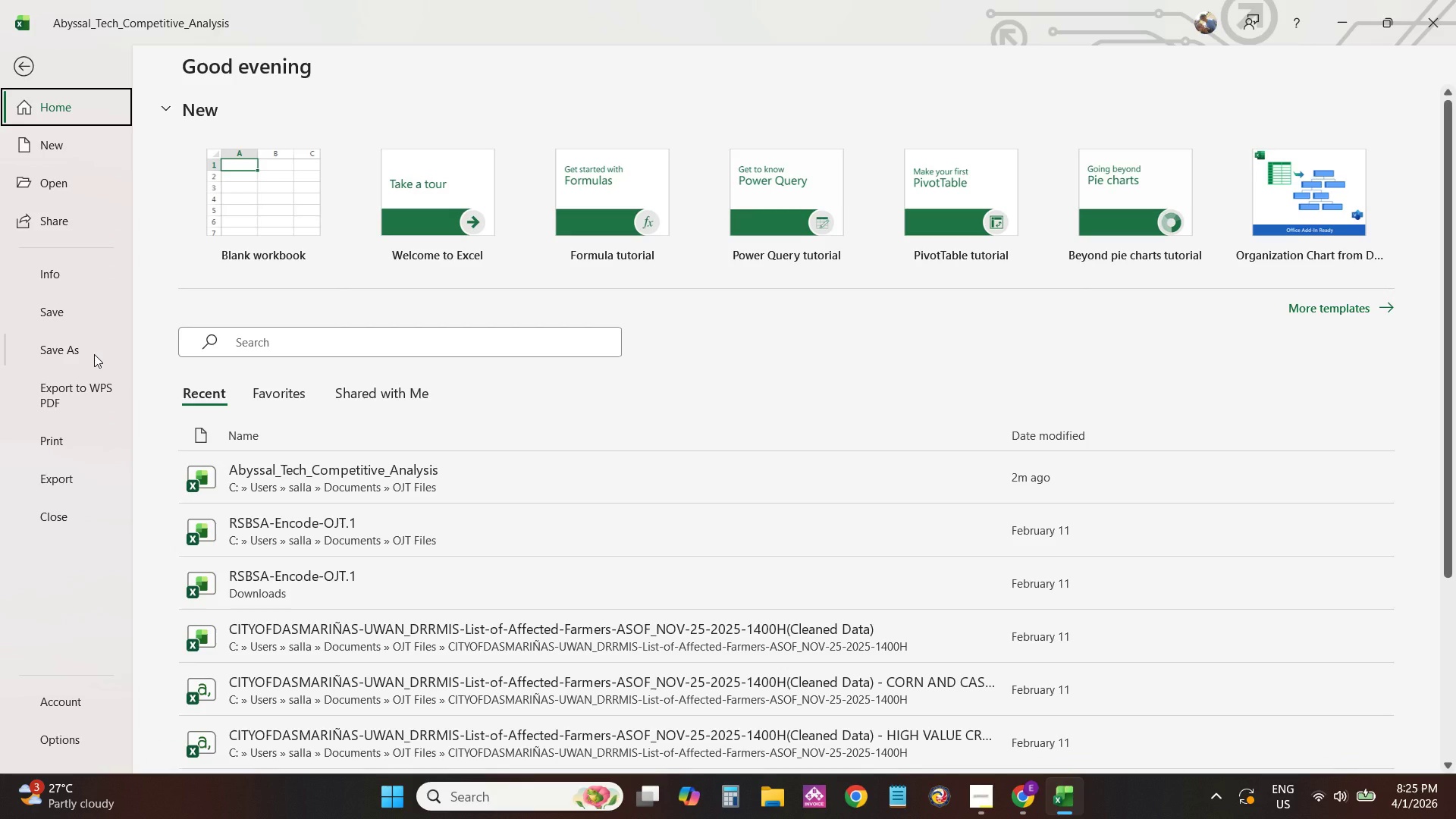 
left_click([86, 468])
 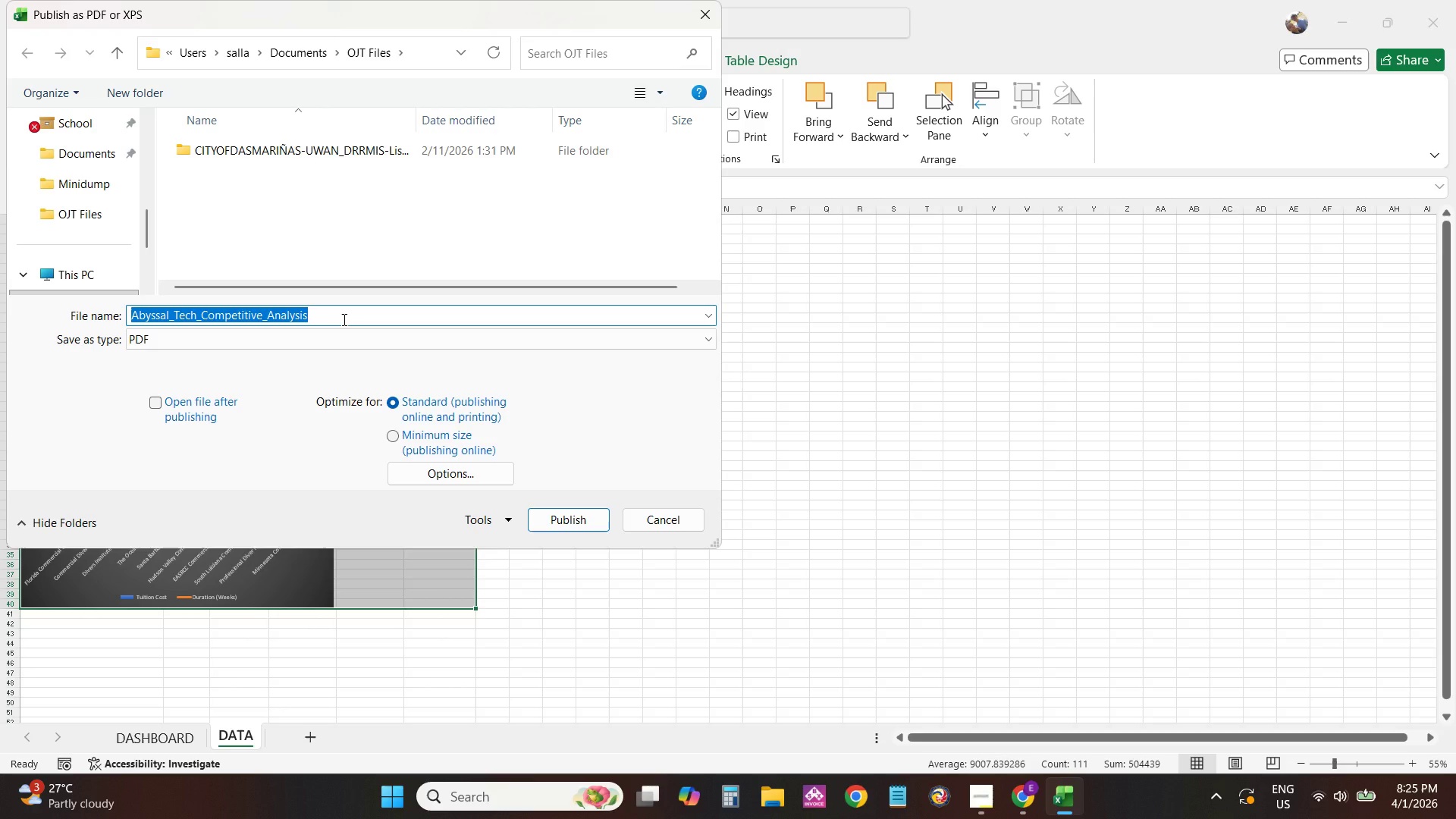 
wait(17.26)
 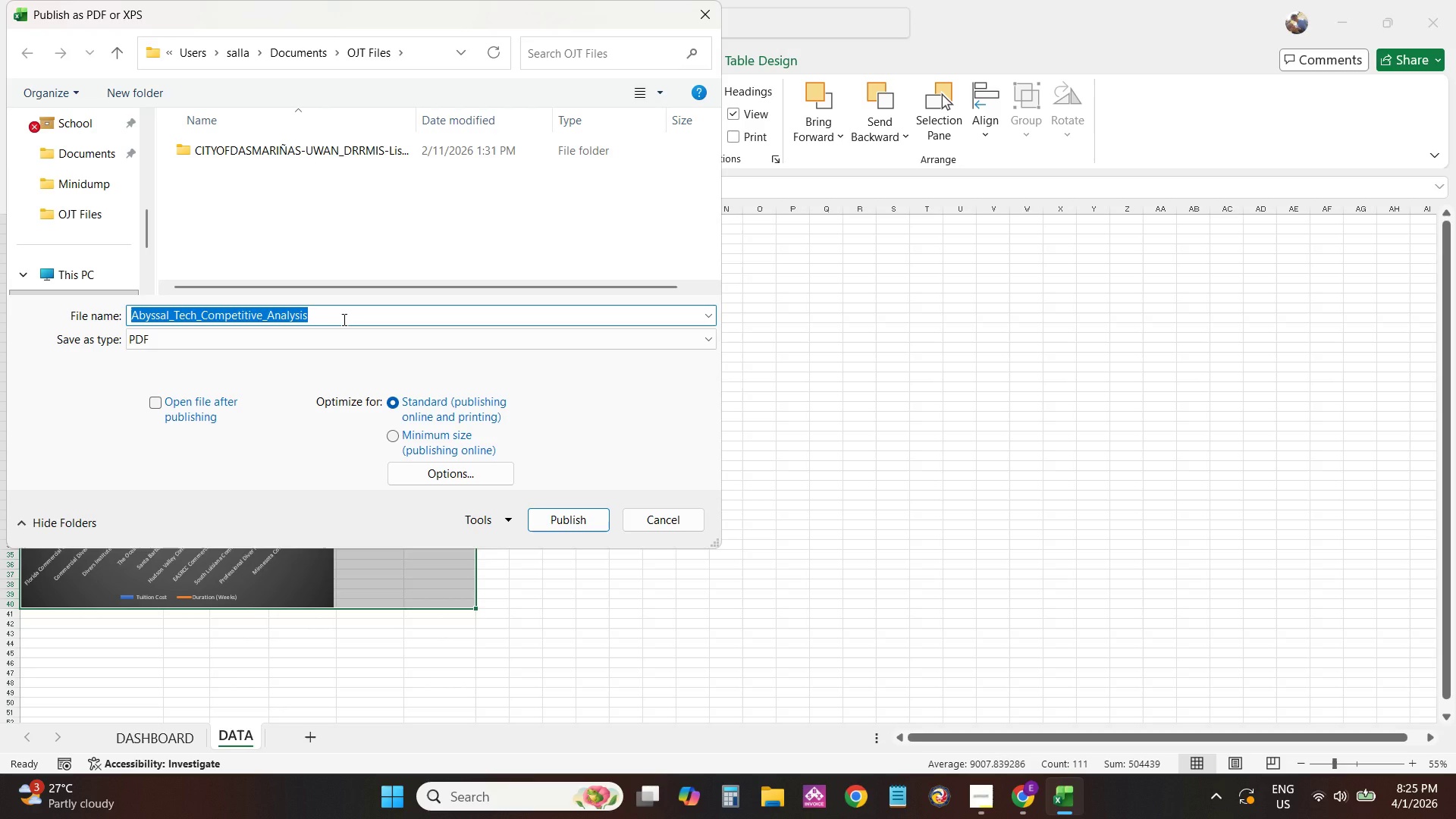 
left_click([579, 517])
 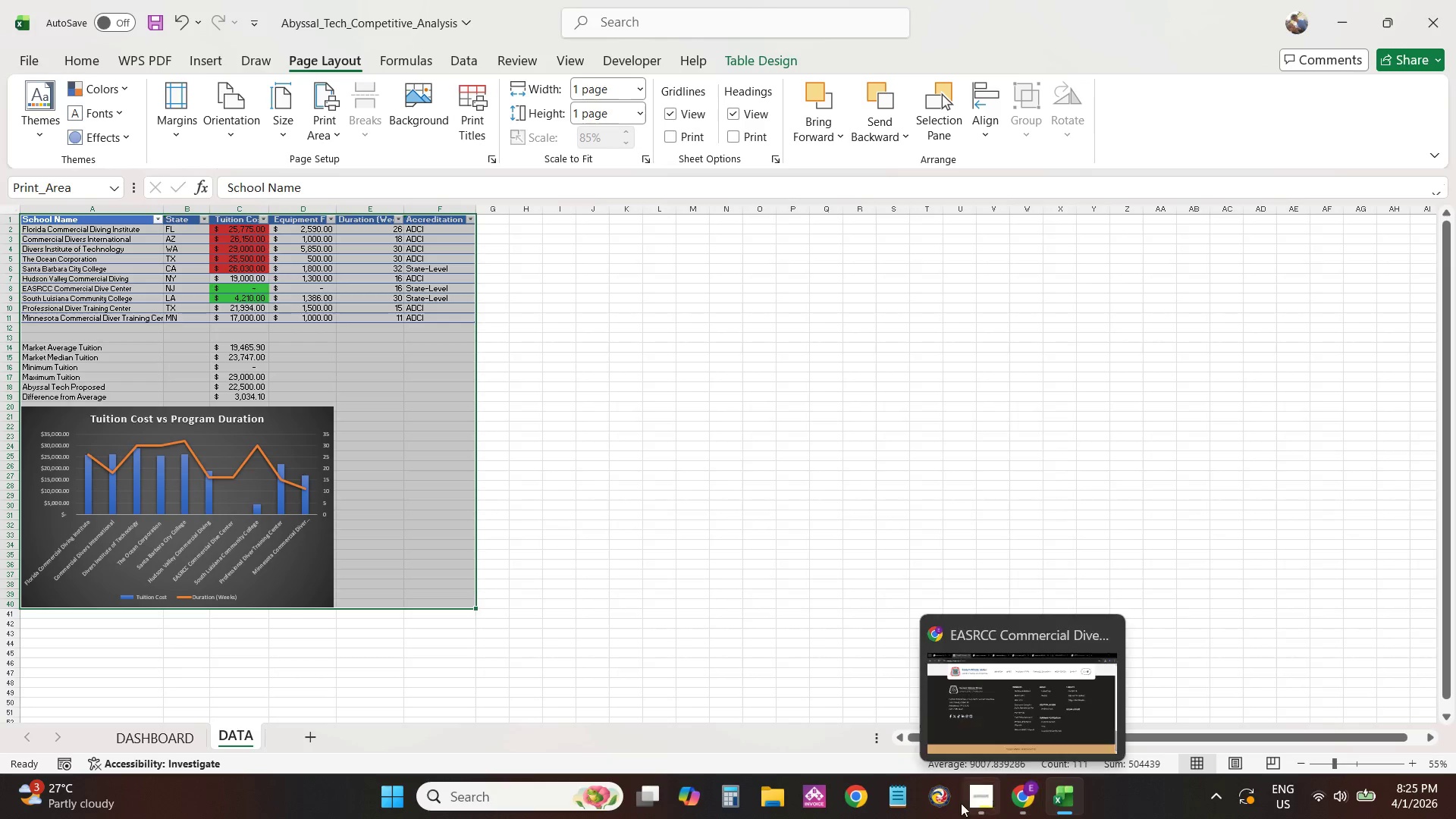 
wait(5.84)
 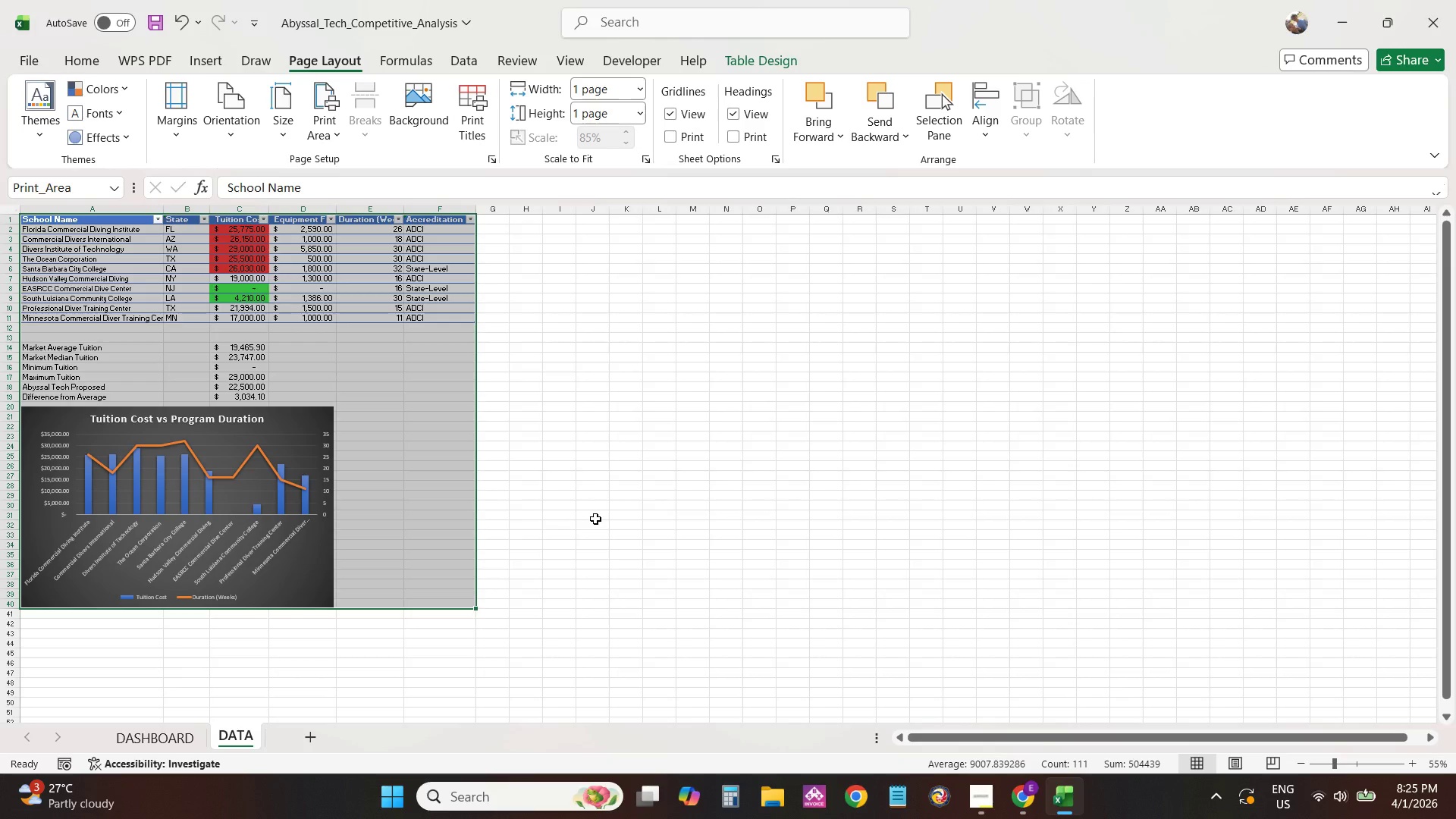 
key(Meta+E)
 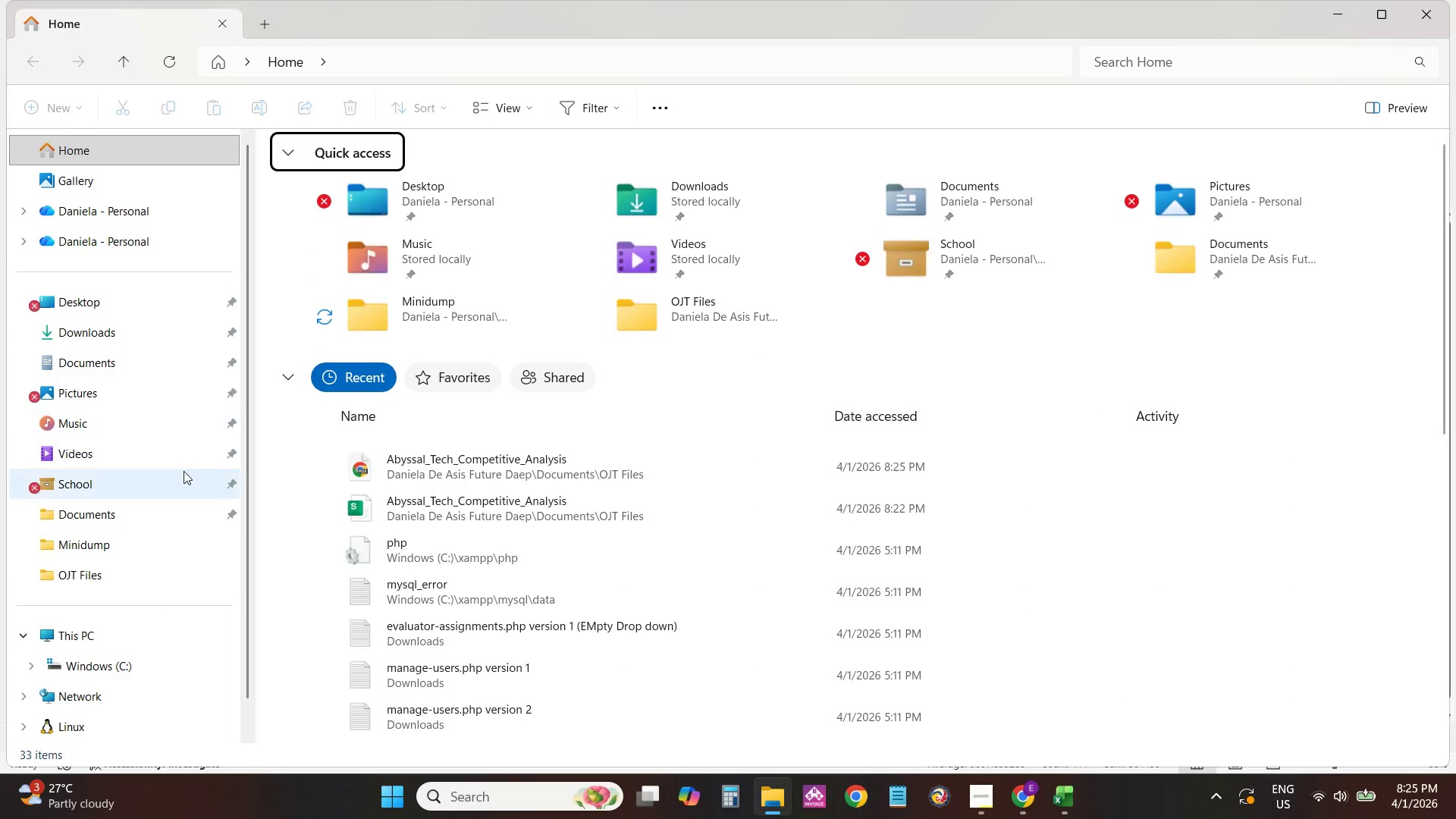 
left_click([121, 570])
 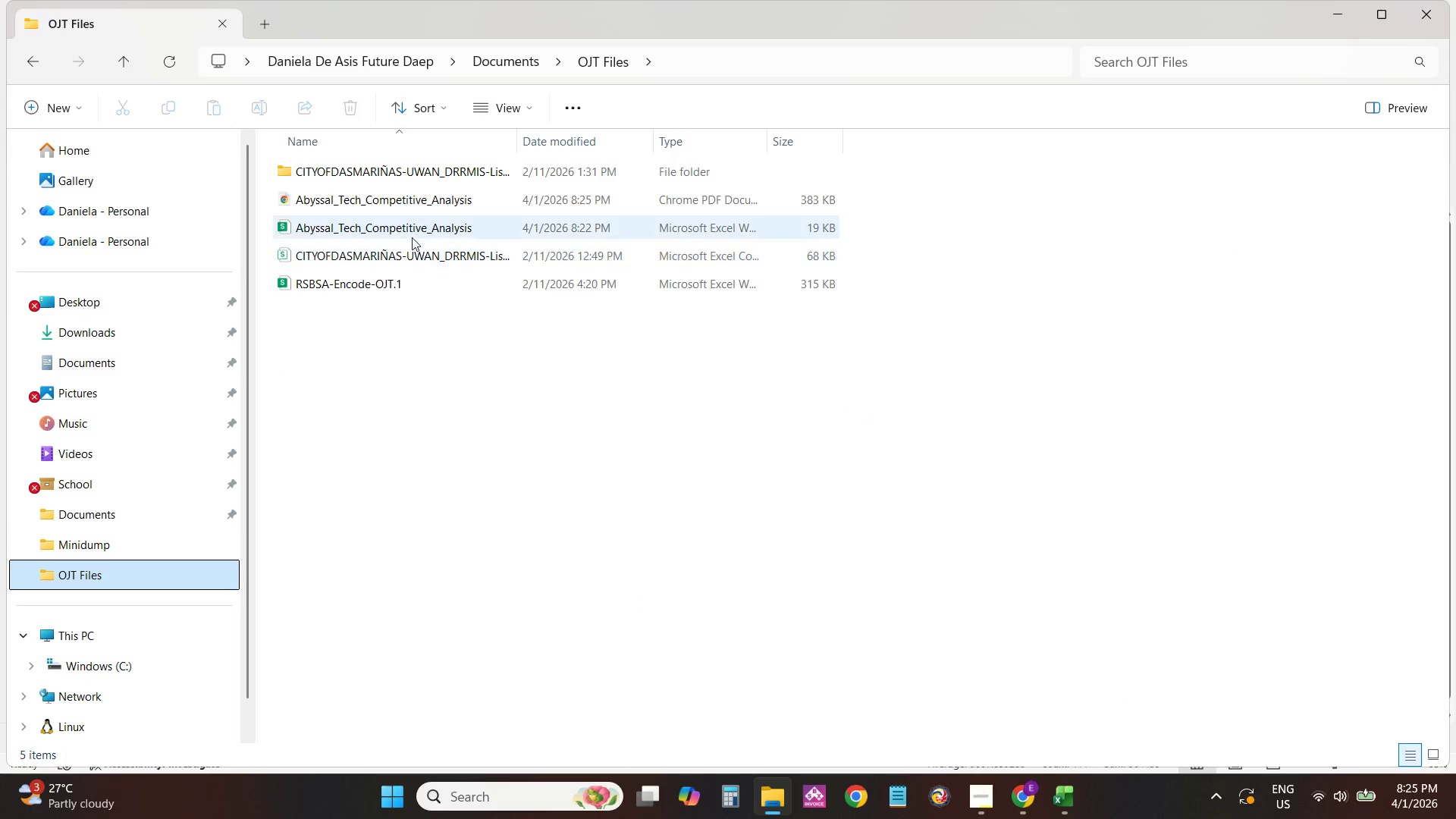 
double_click([421, 196])
 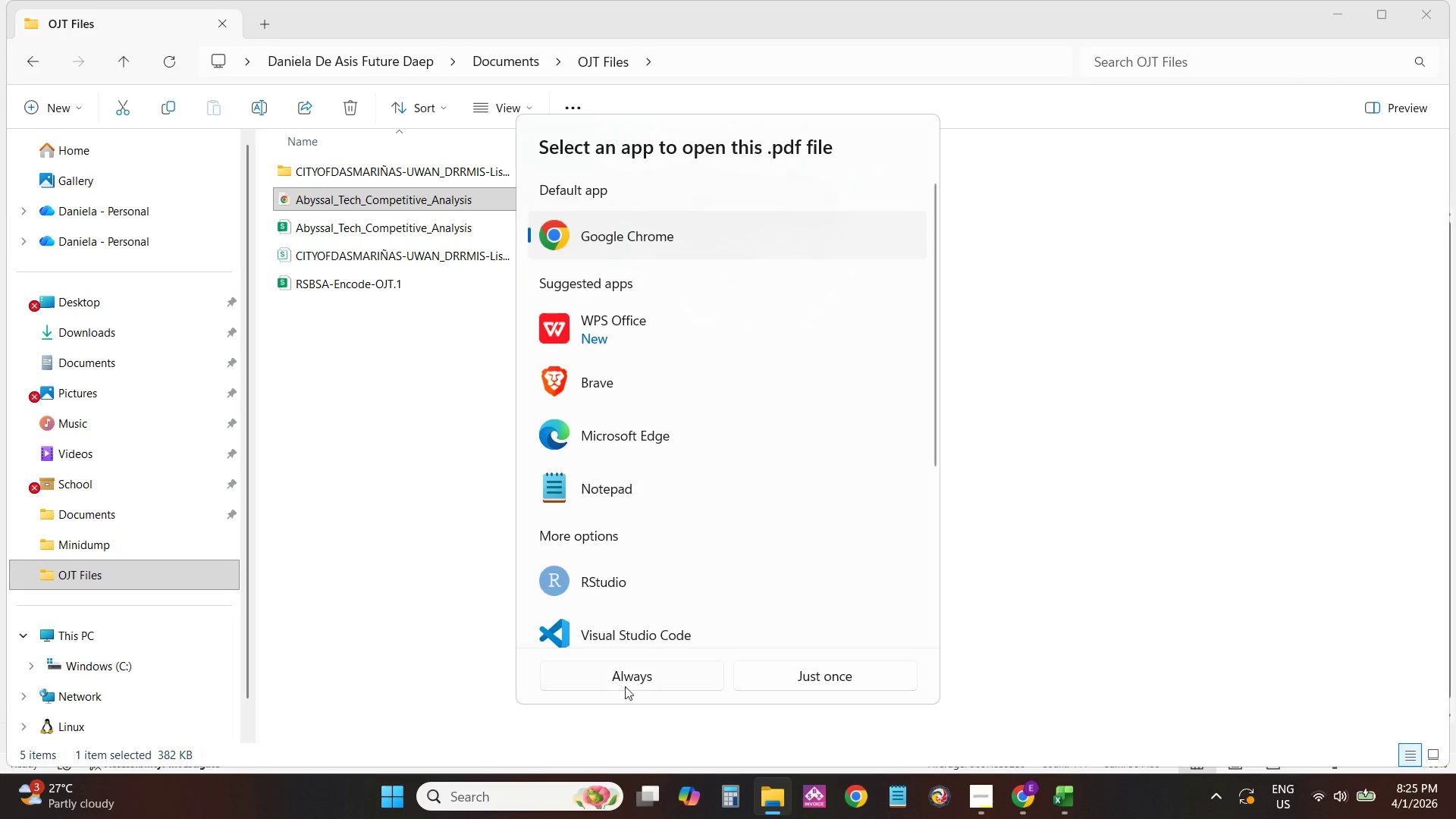 
left_click([799, 674])
 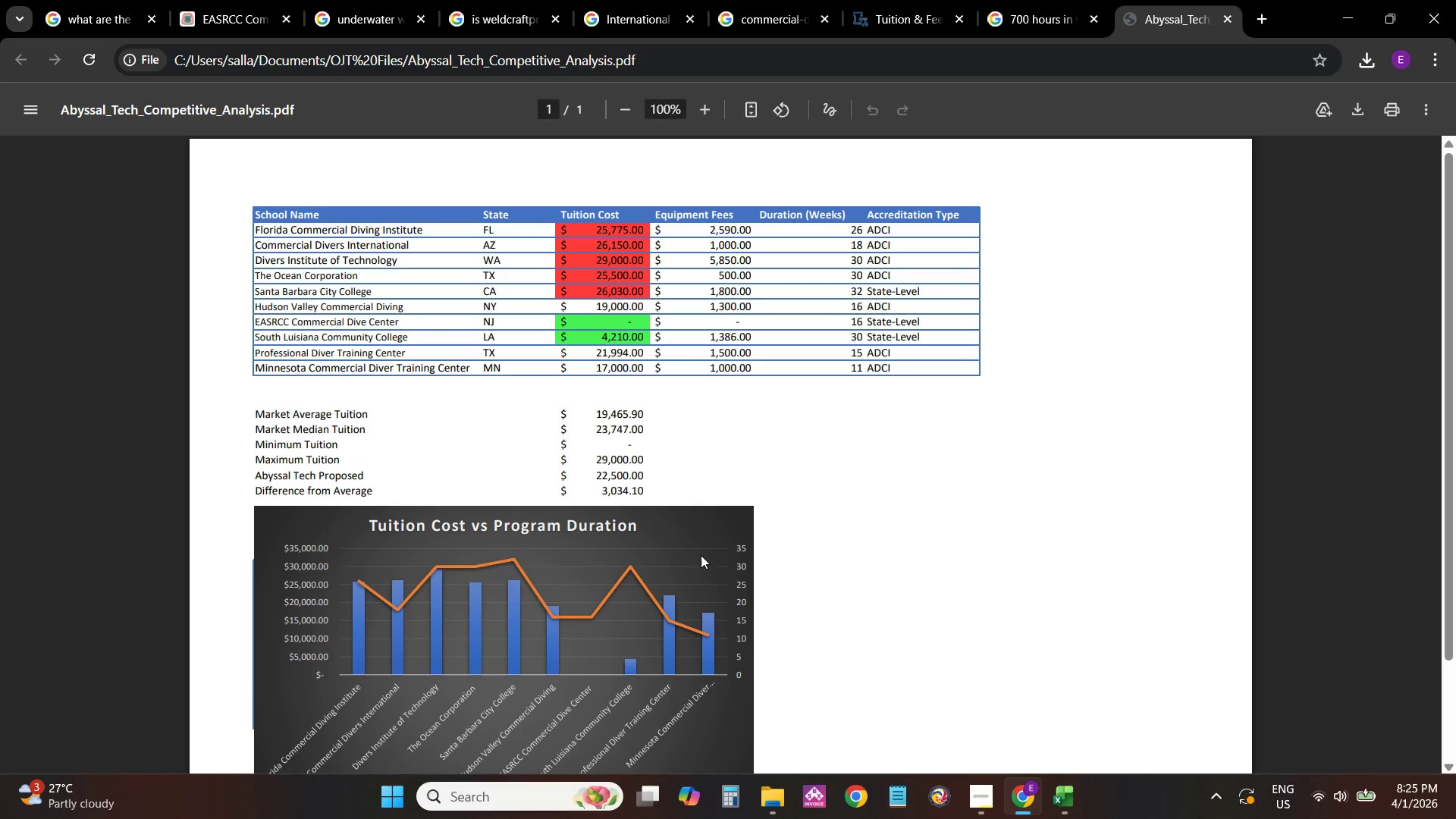 
scroll: coordinate [682, 494], scroll_direction: down, amount: 4.0
 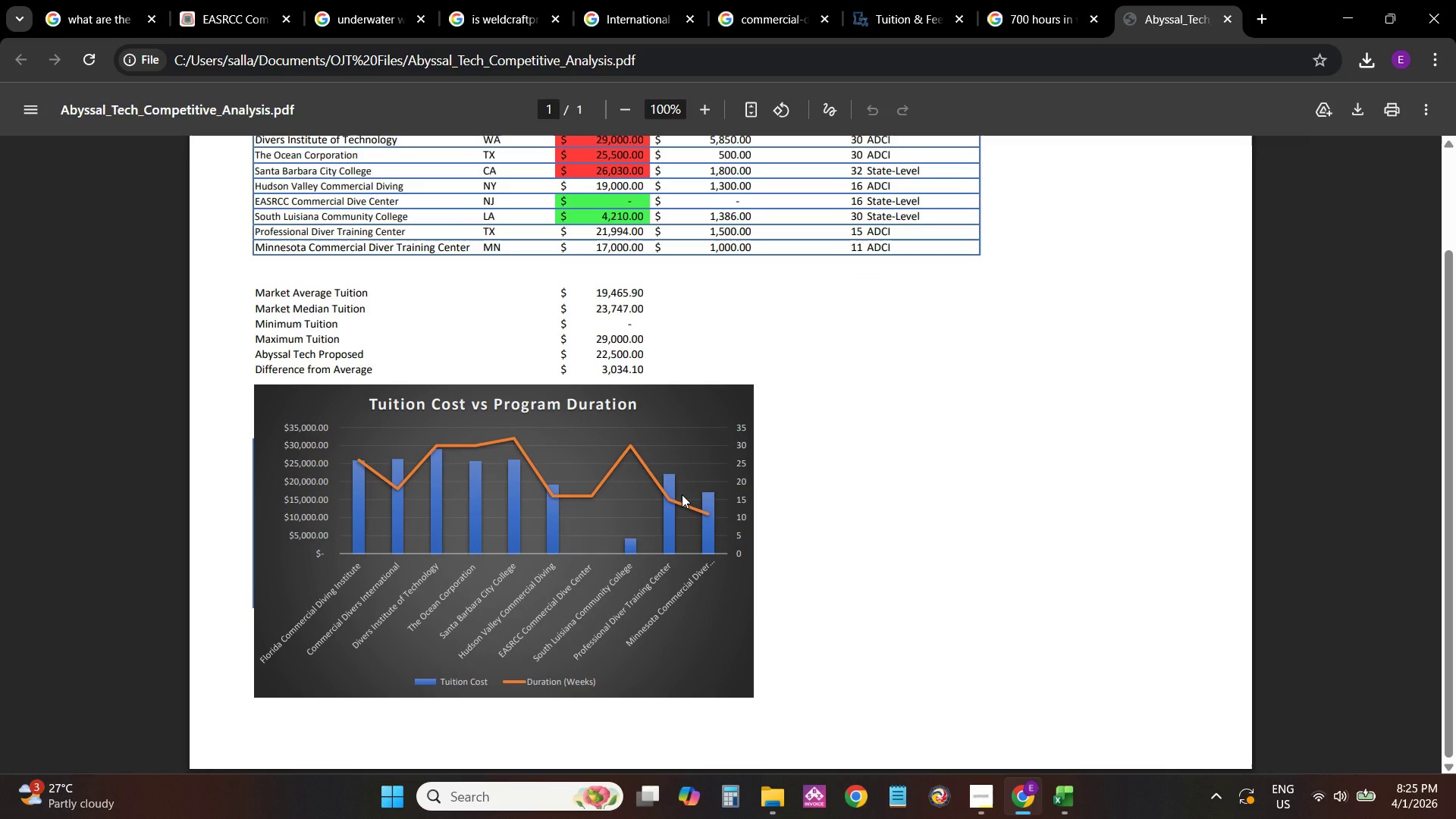 
scroll: coordinate [682, 494], scroll_direction: up, amount: 5.0